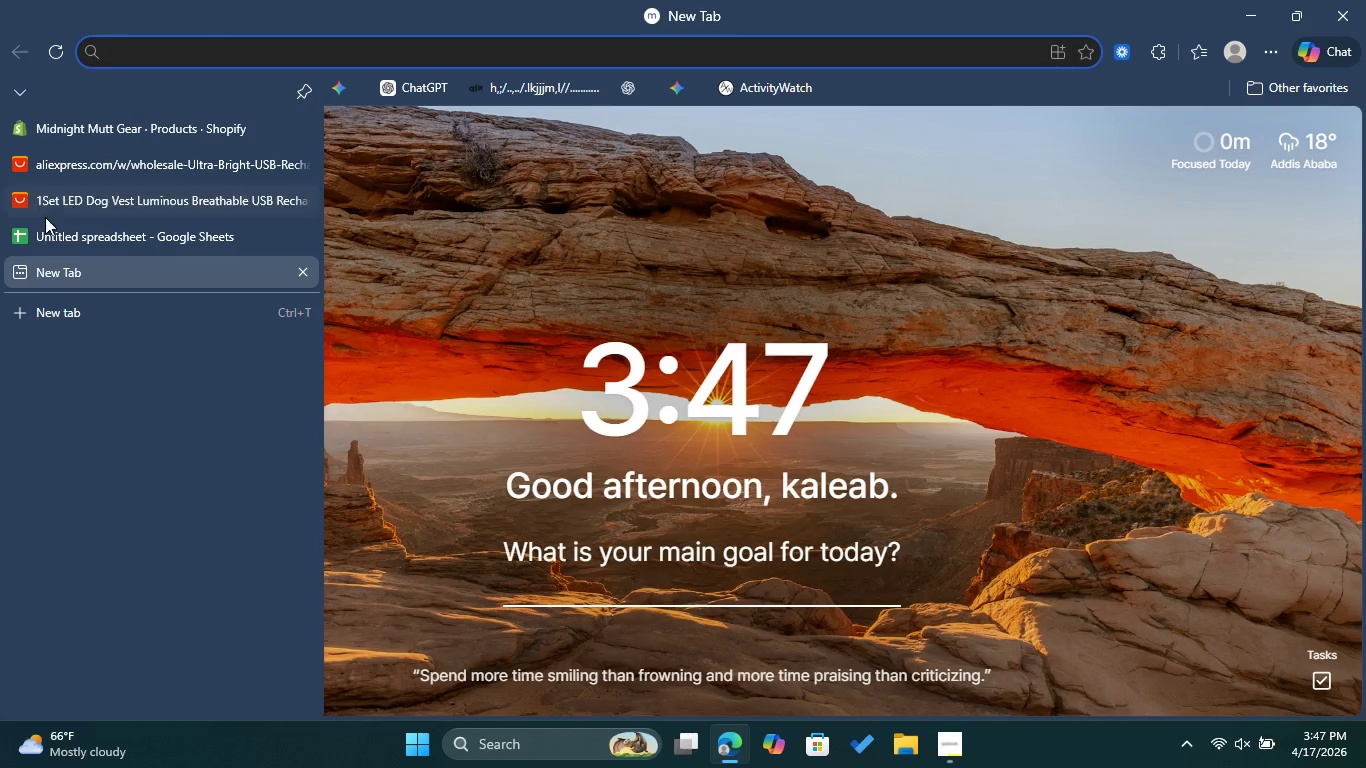 
left_click([48, 230])
 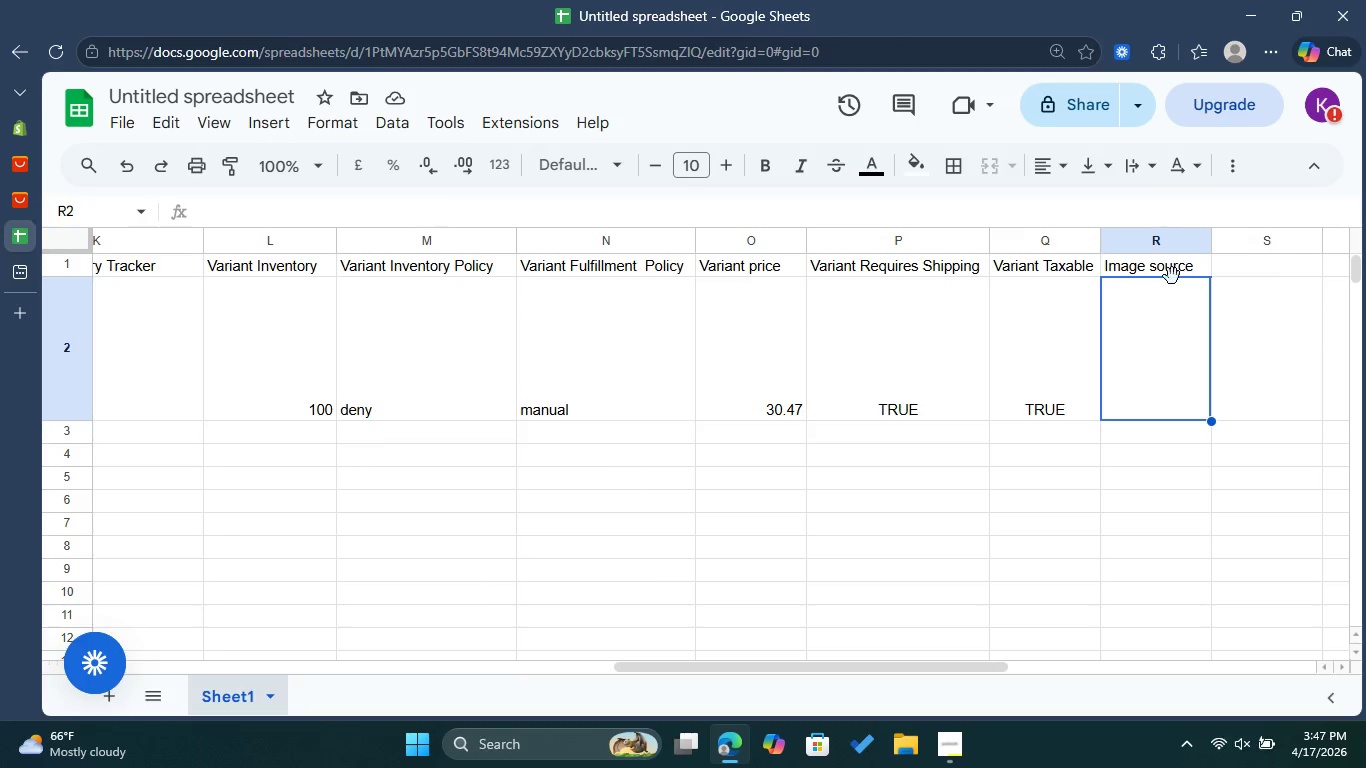 
left_click([1172, 276])
 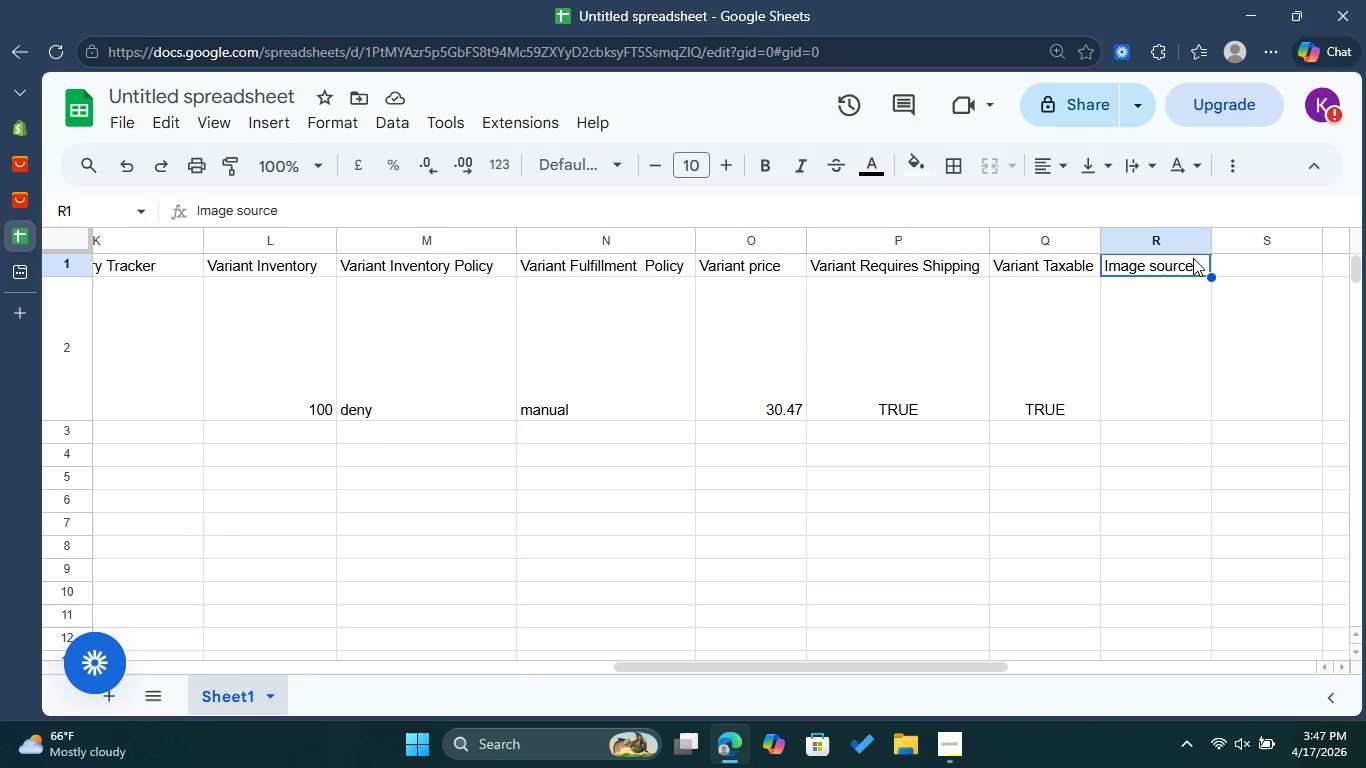 
double_click([1193, 258])
 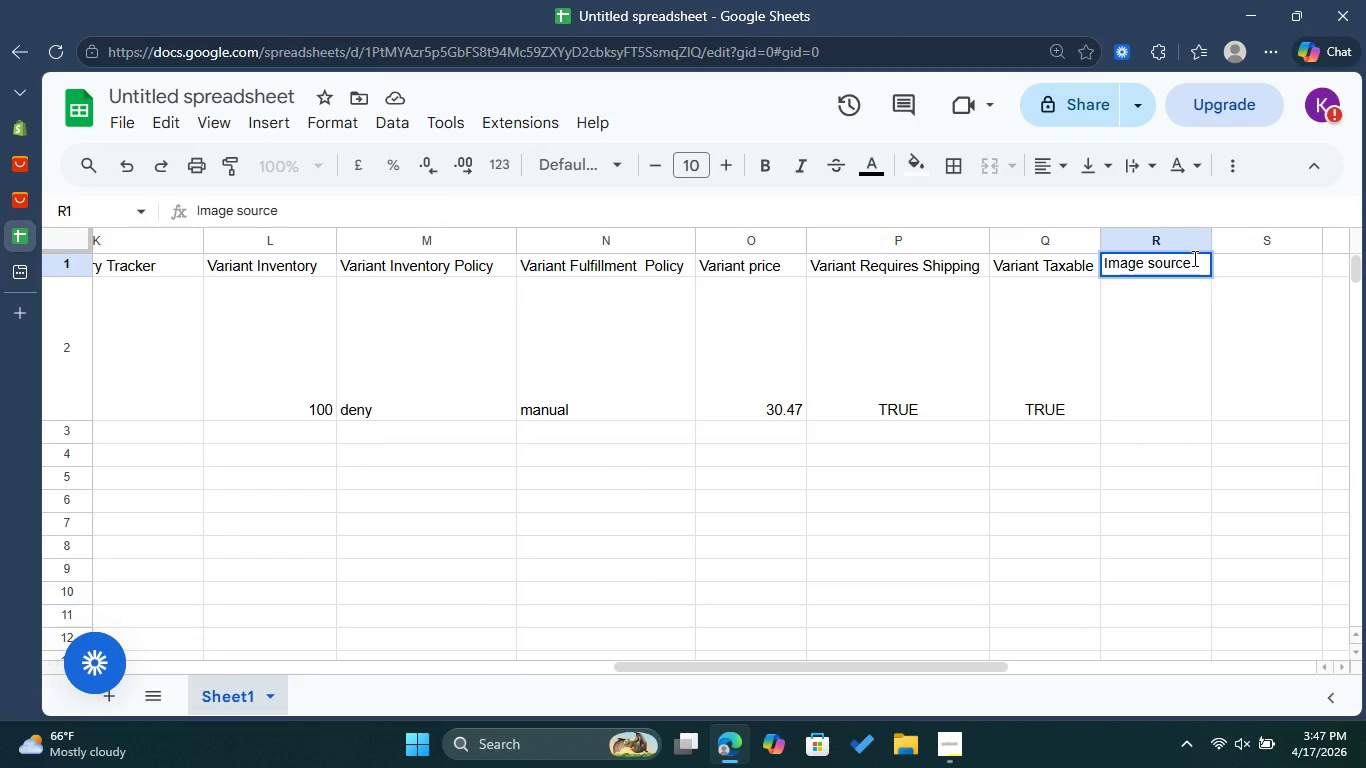 
key(Backspace)
key(Backspace)
key(Backspace)
key(Backspace)
key(Backspace)
type(rc)
 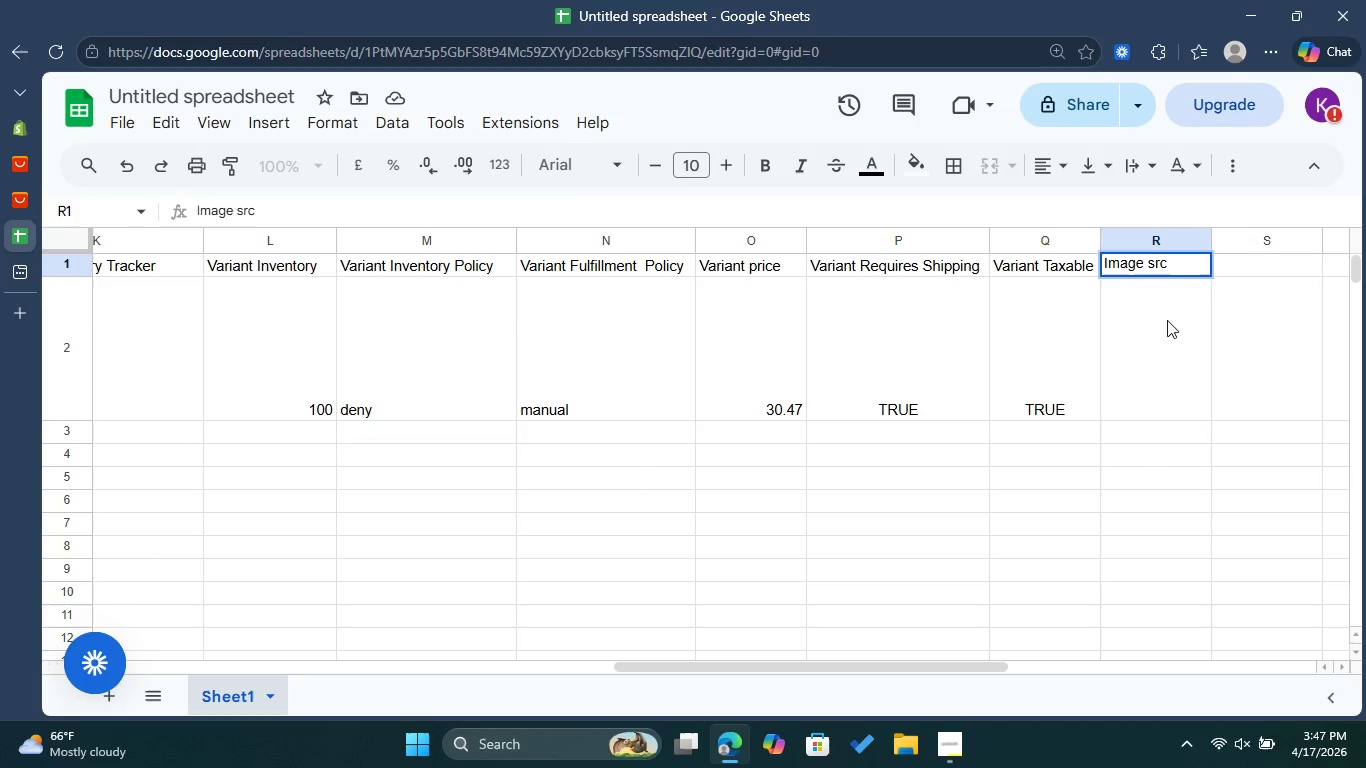 
left_click([1162, 342])
 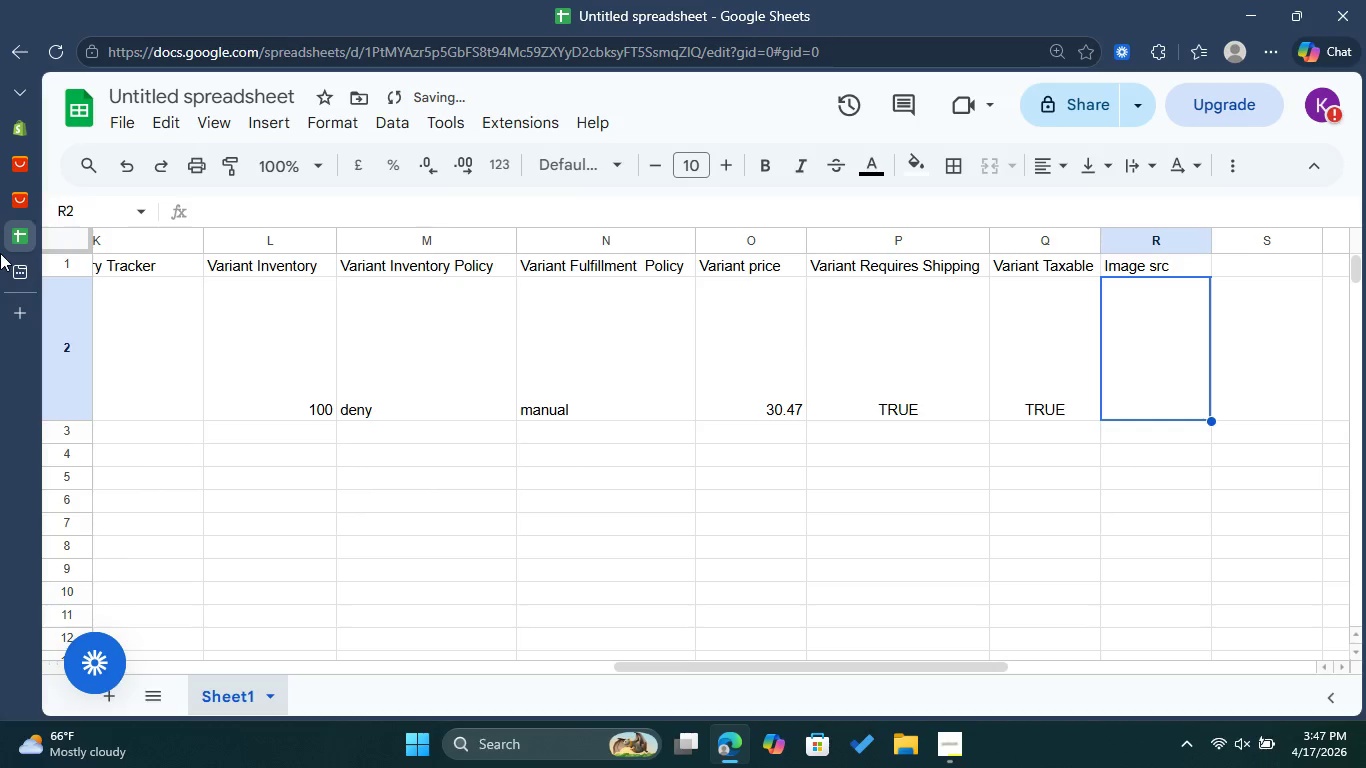 
left_click([17, 268])
 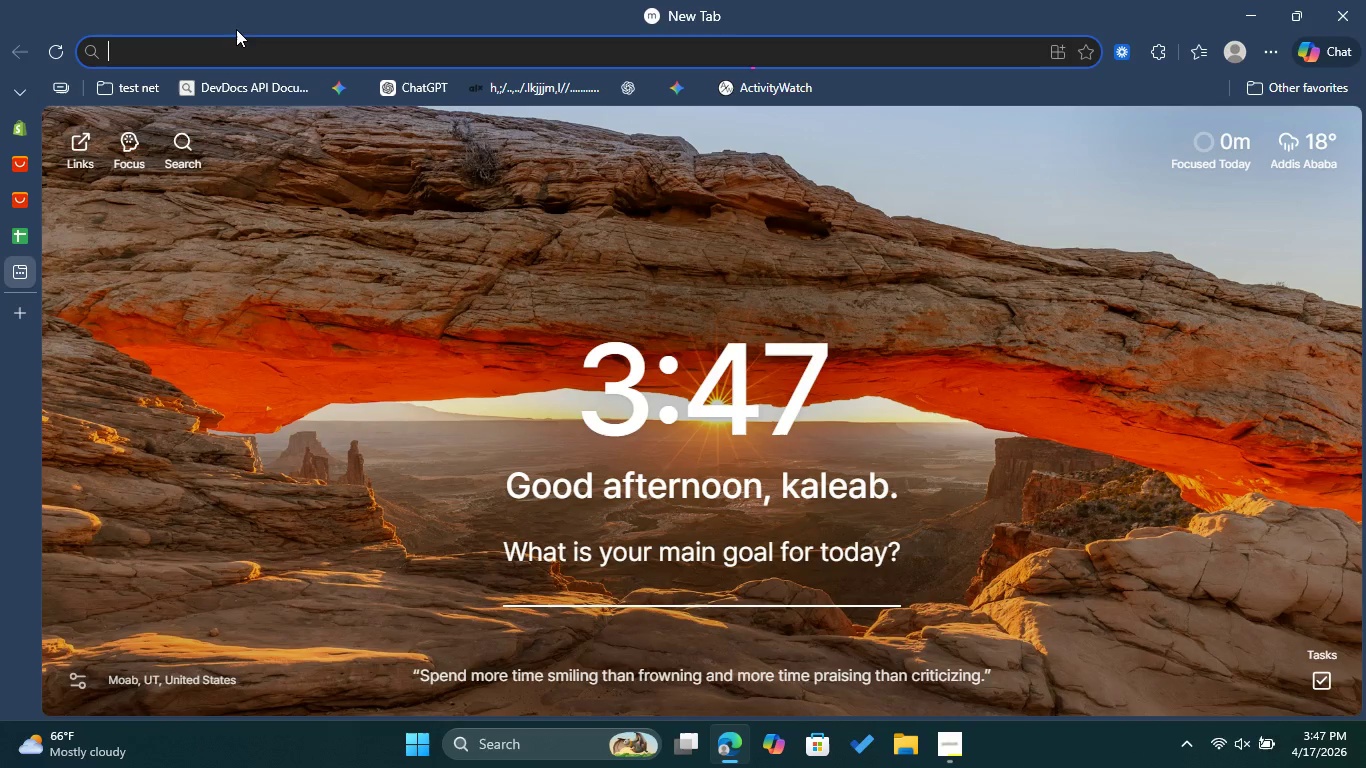 
type(unsplash)
 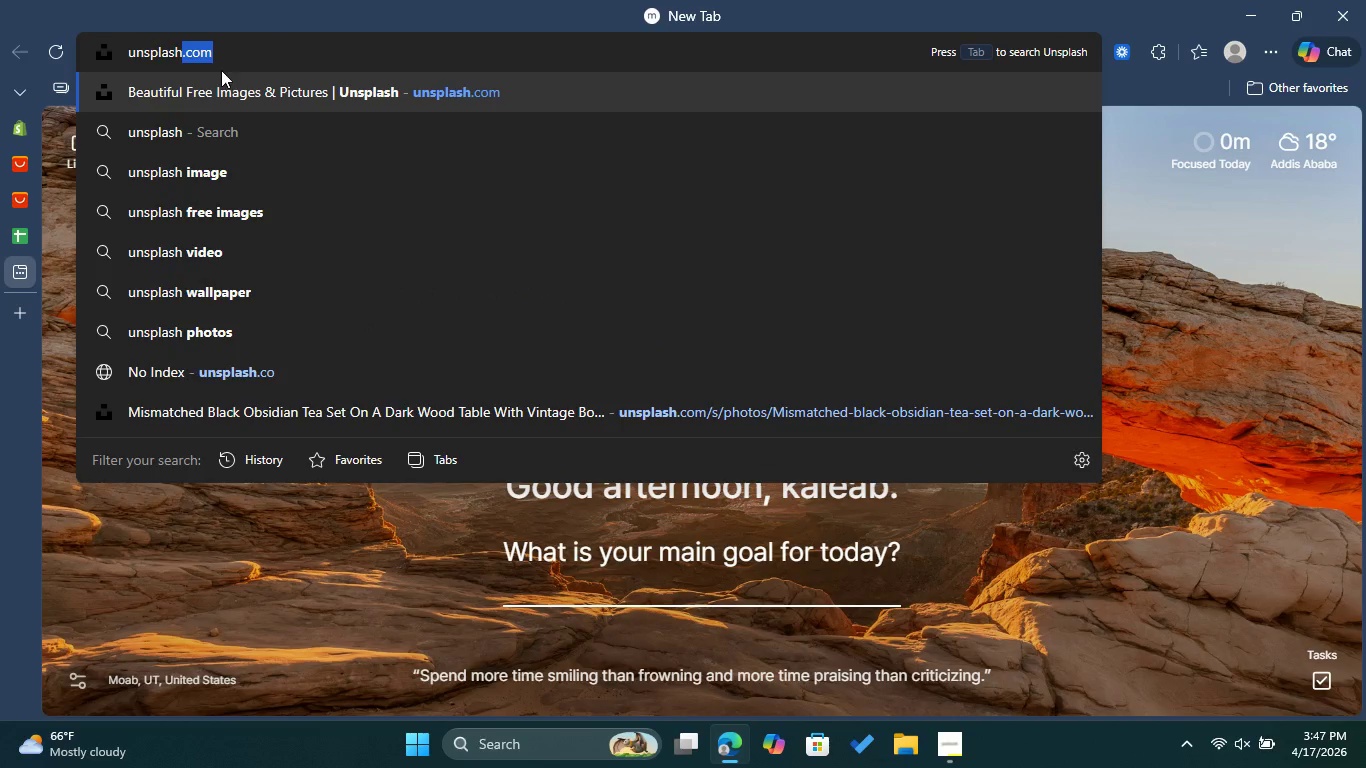 
left_click([234, 88])
 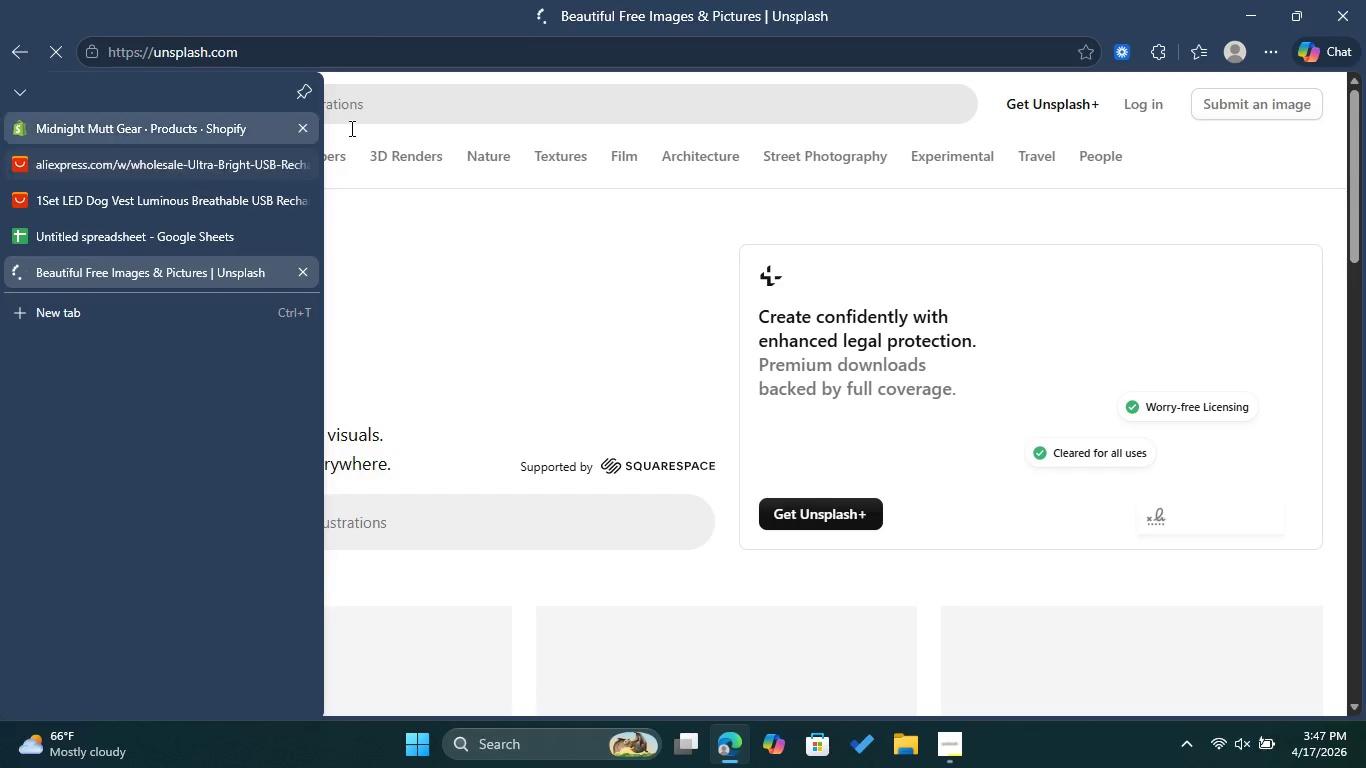 
left_click([389, 107])
 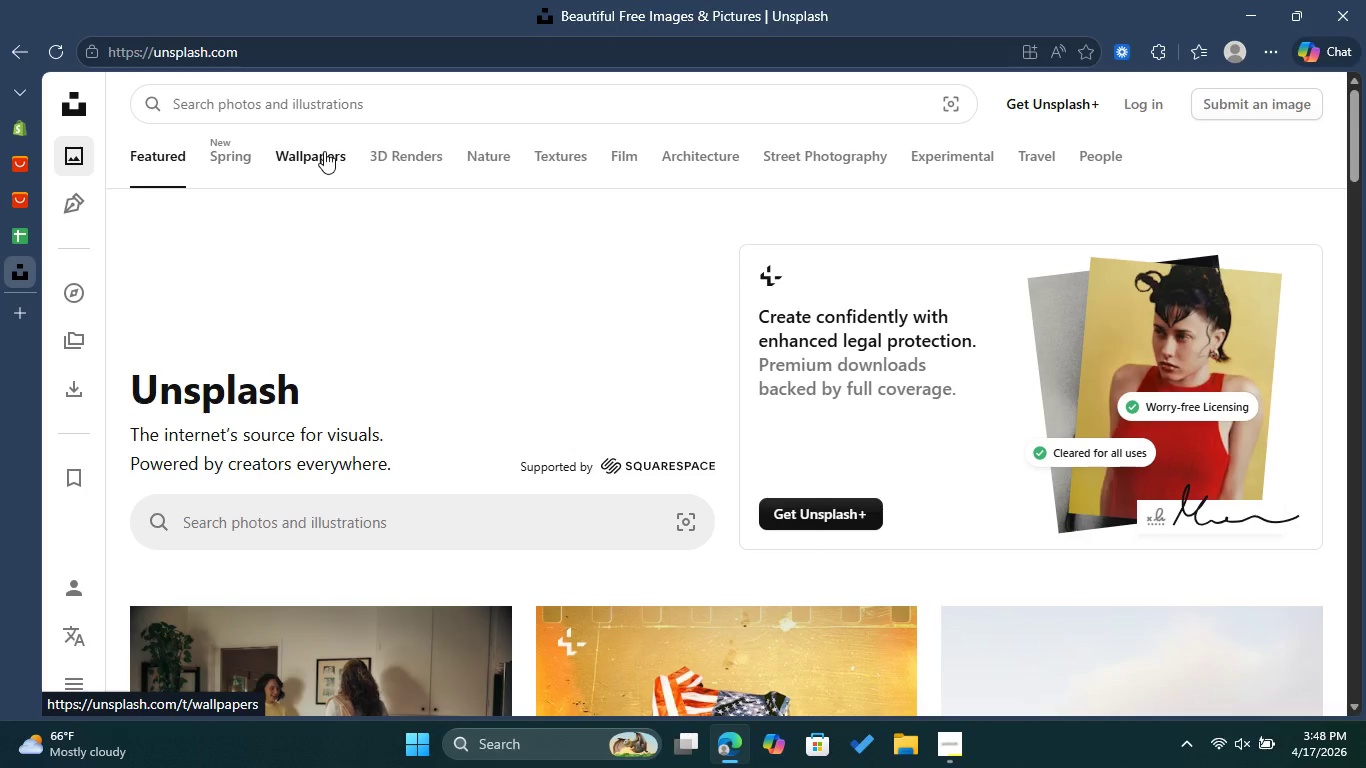 
wait(13.34)
 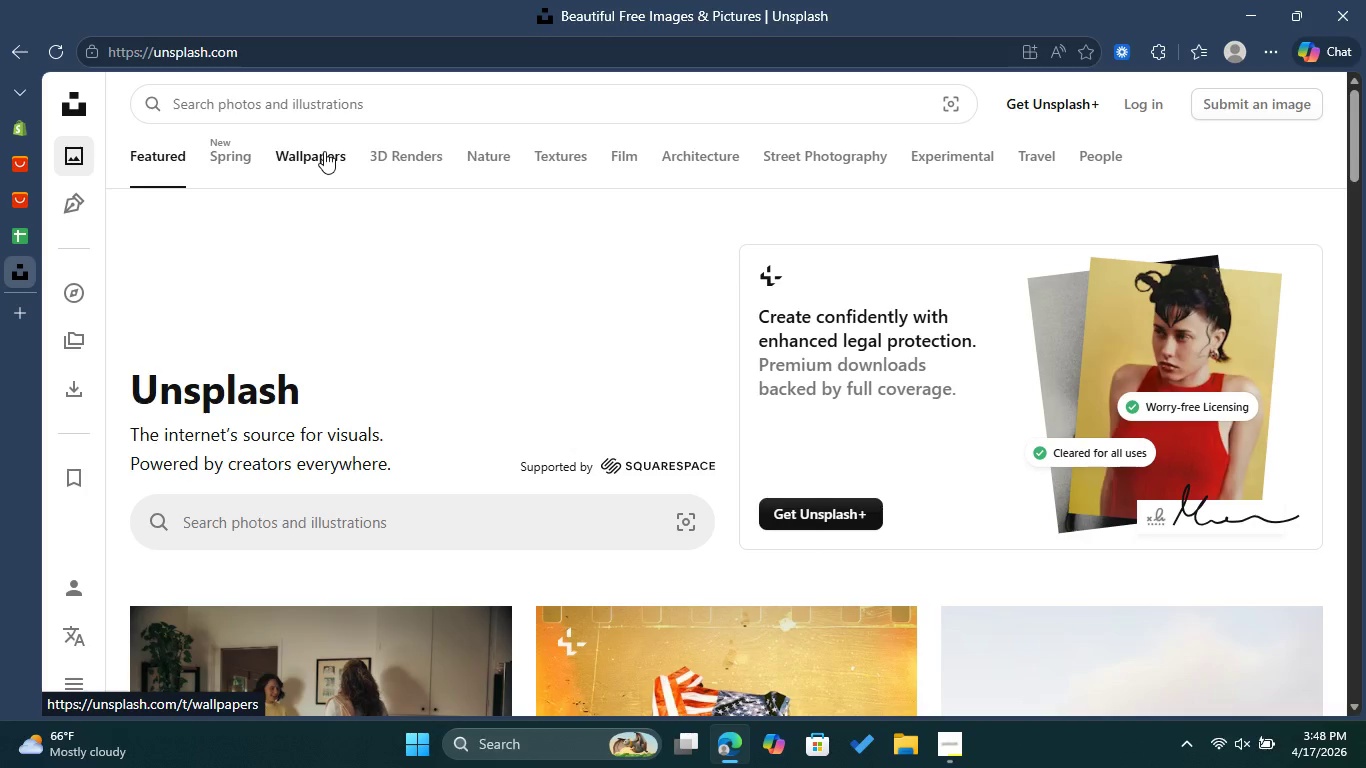 
type(Dog walking usinghigh visiblity Le)
key(Backspace)
type(ED leash at night )
 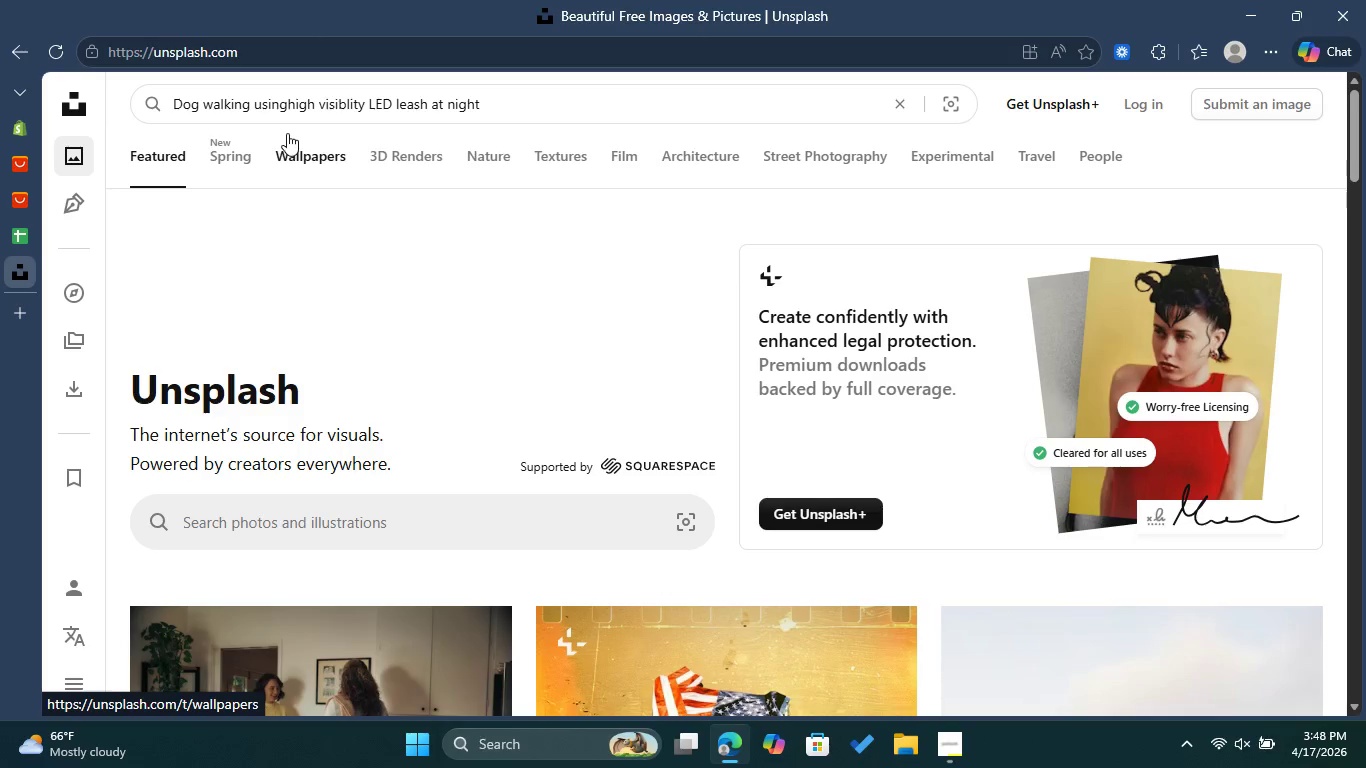 
key(Enter)
 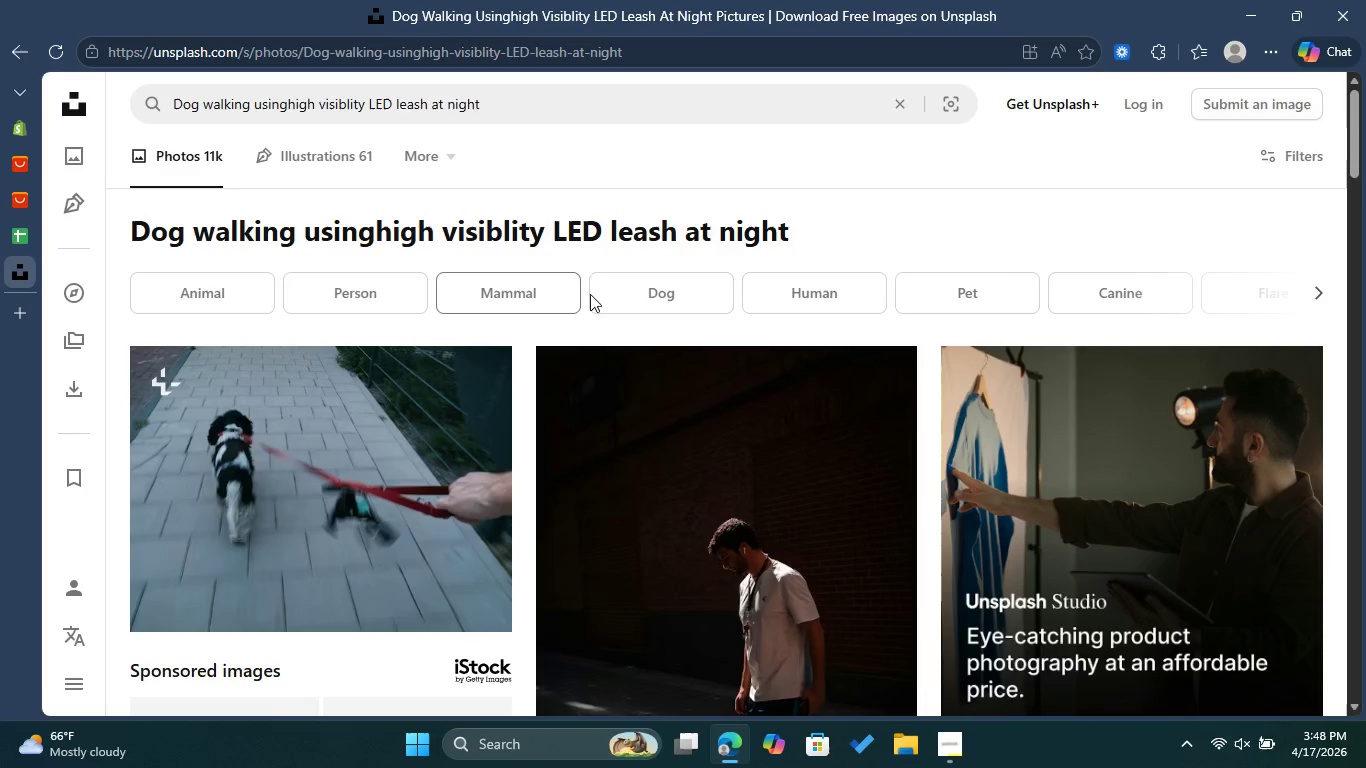 
wait(5.7)
 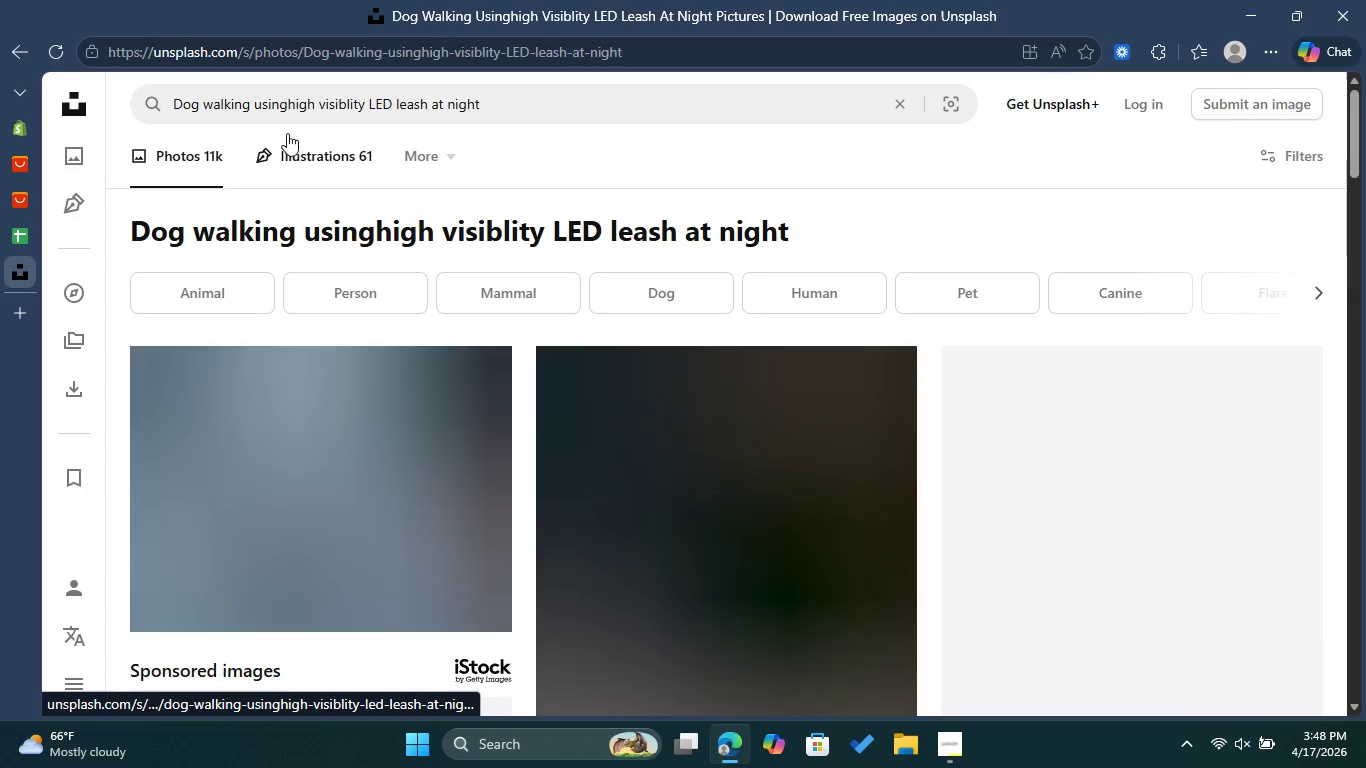 
scroll: coordinate [563, 274], scroll_direction: down, amount: 6.0
 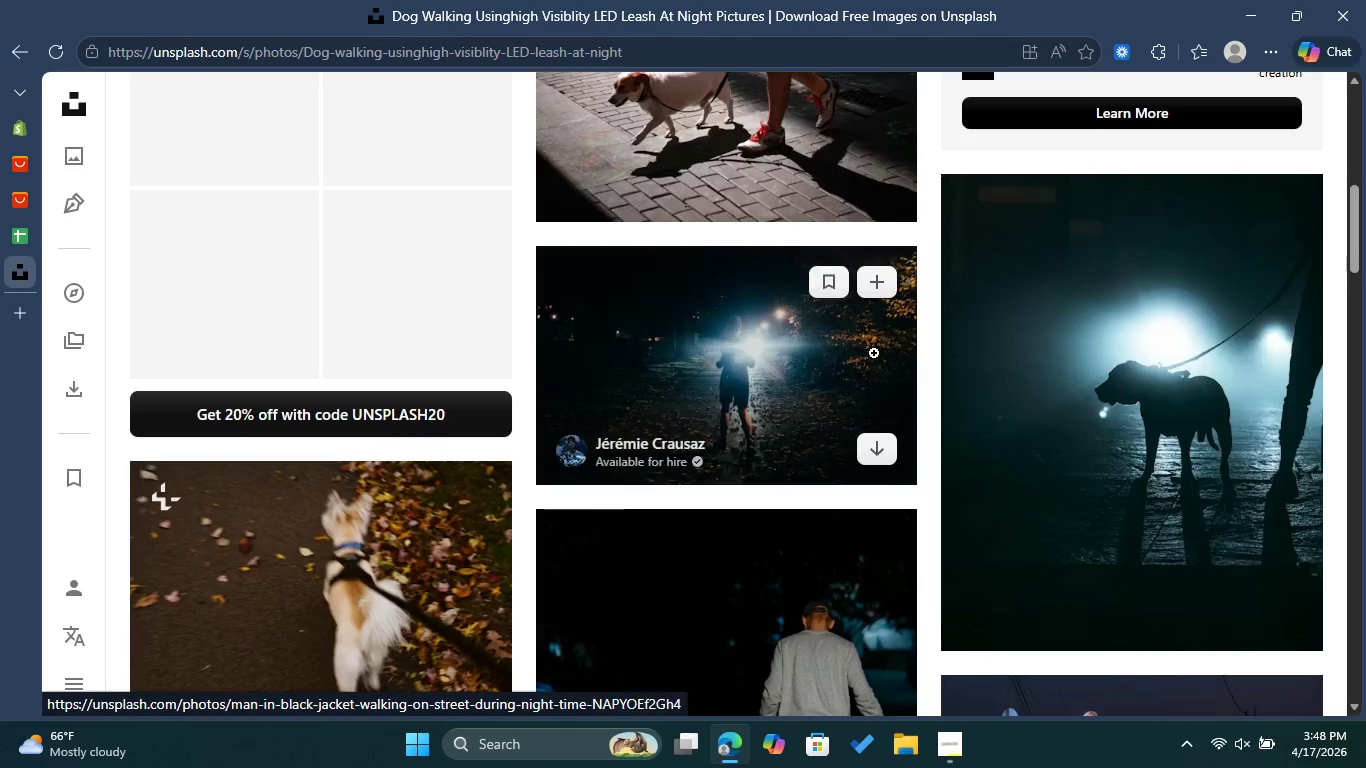 
scroll: coordinate [821, 388], scroll_direction: down, amount: 22.0
 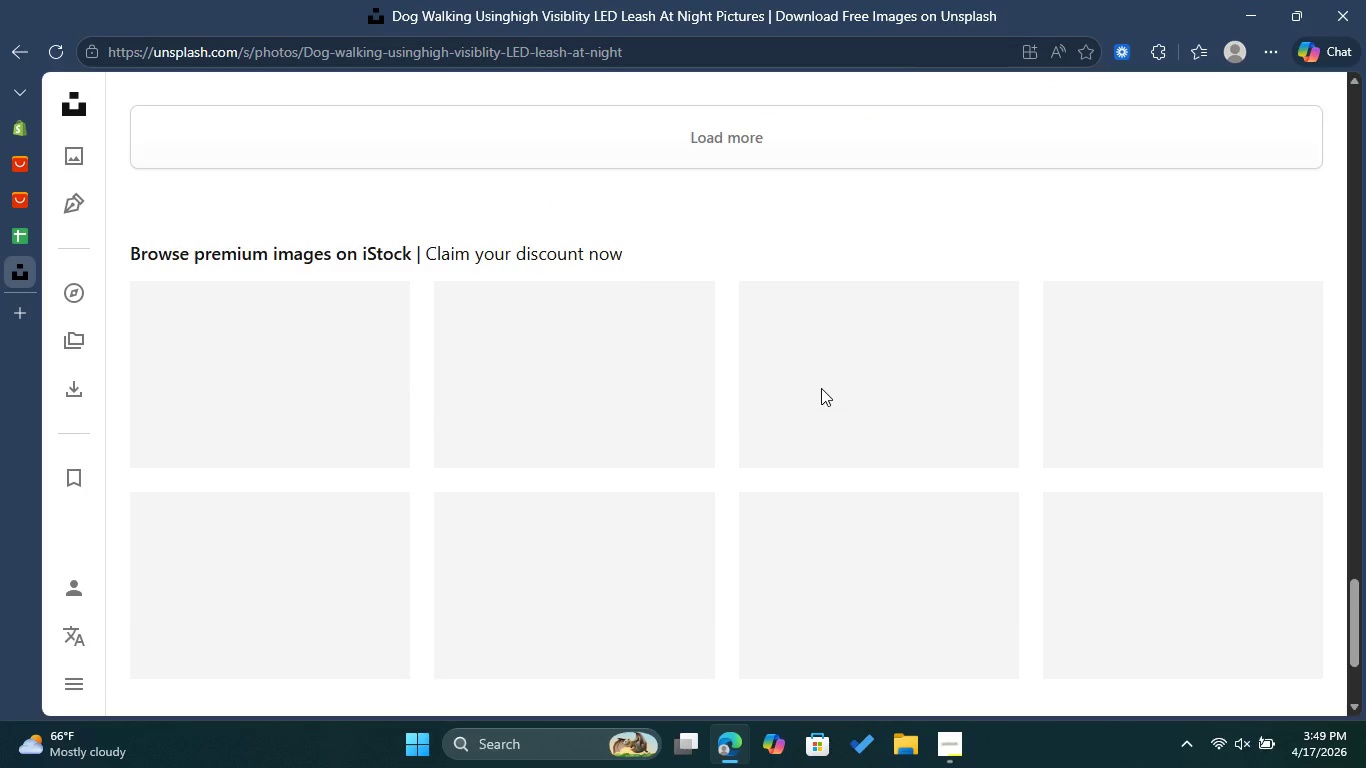 
scroll: coordinate [685, 348], scroll_direction: up, amount: 46.0
 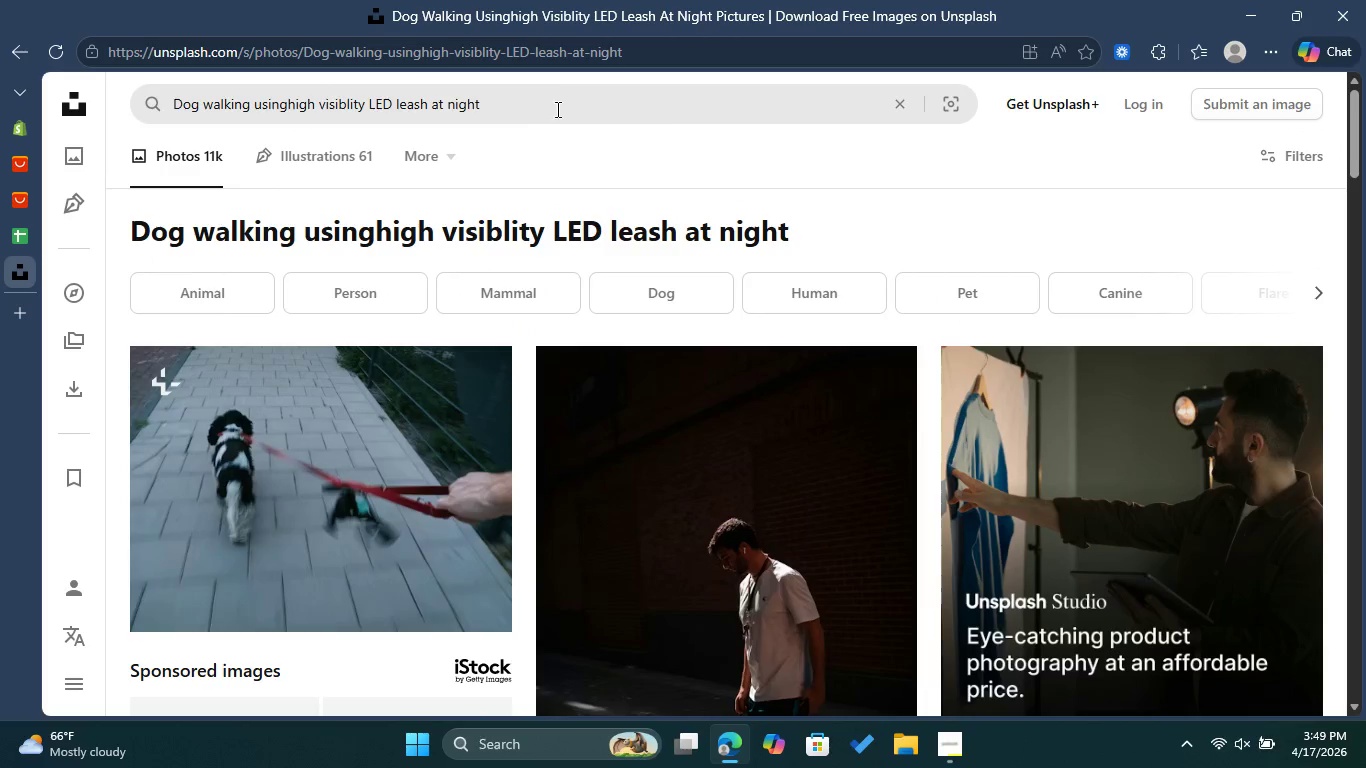 
left_click([559, 93])
 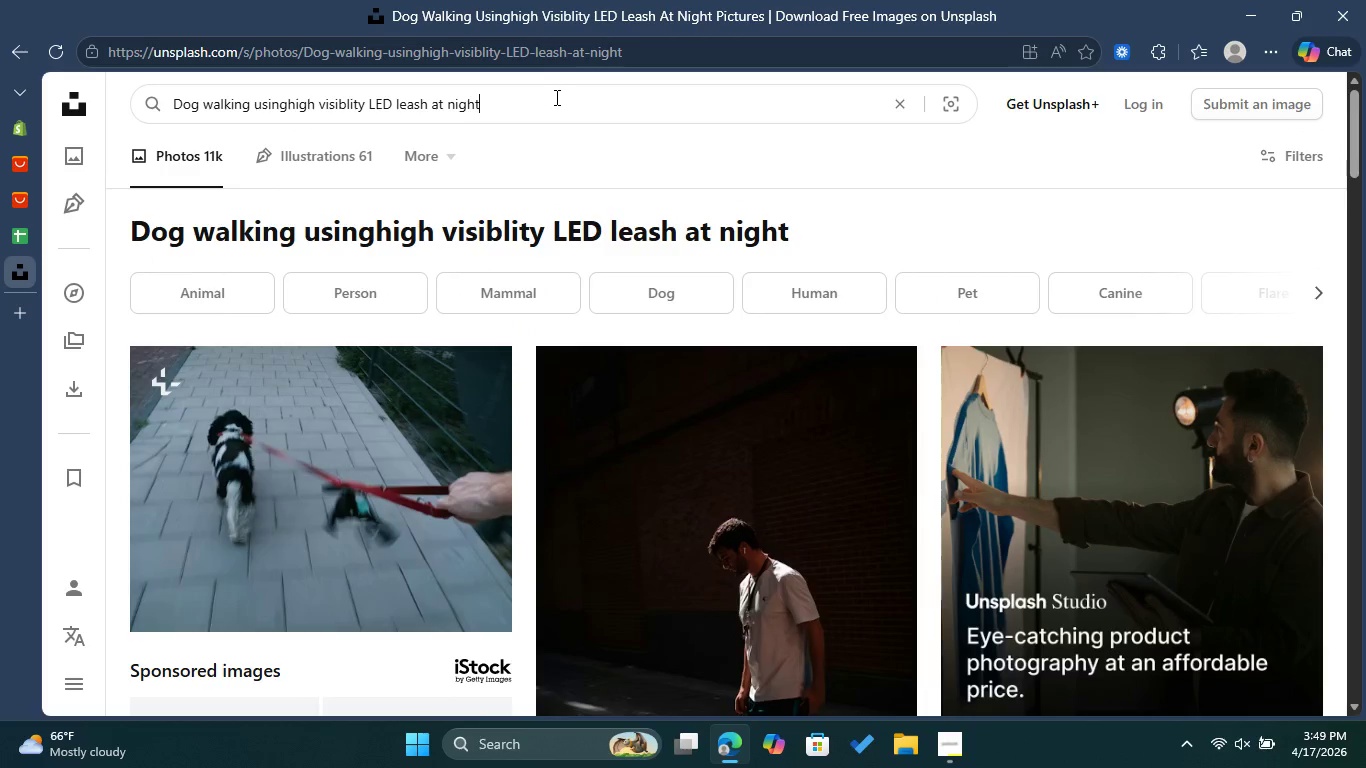 
key(Enter)
 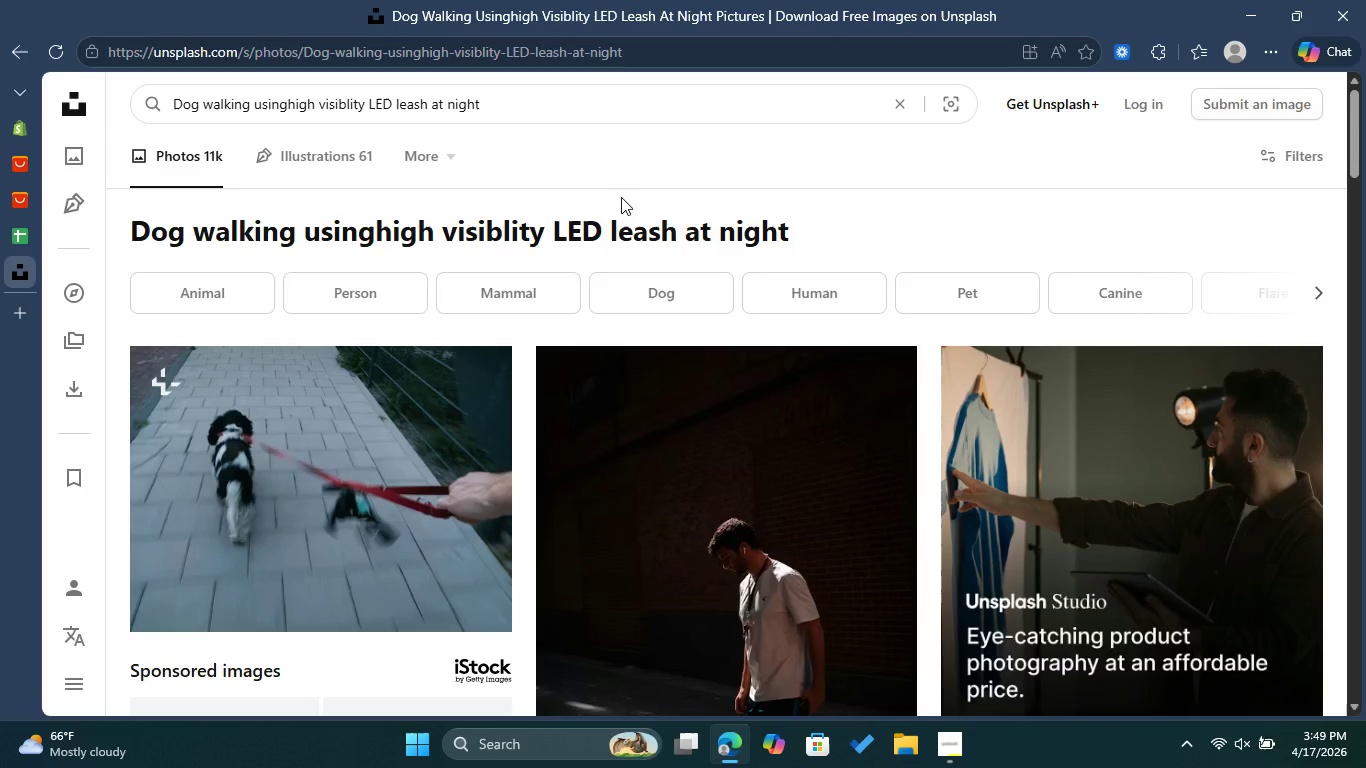 
wait(6.97)
 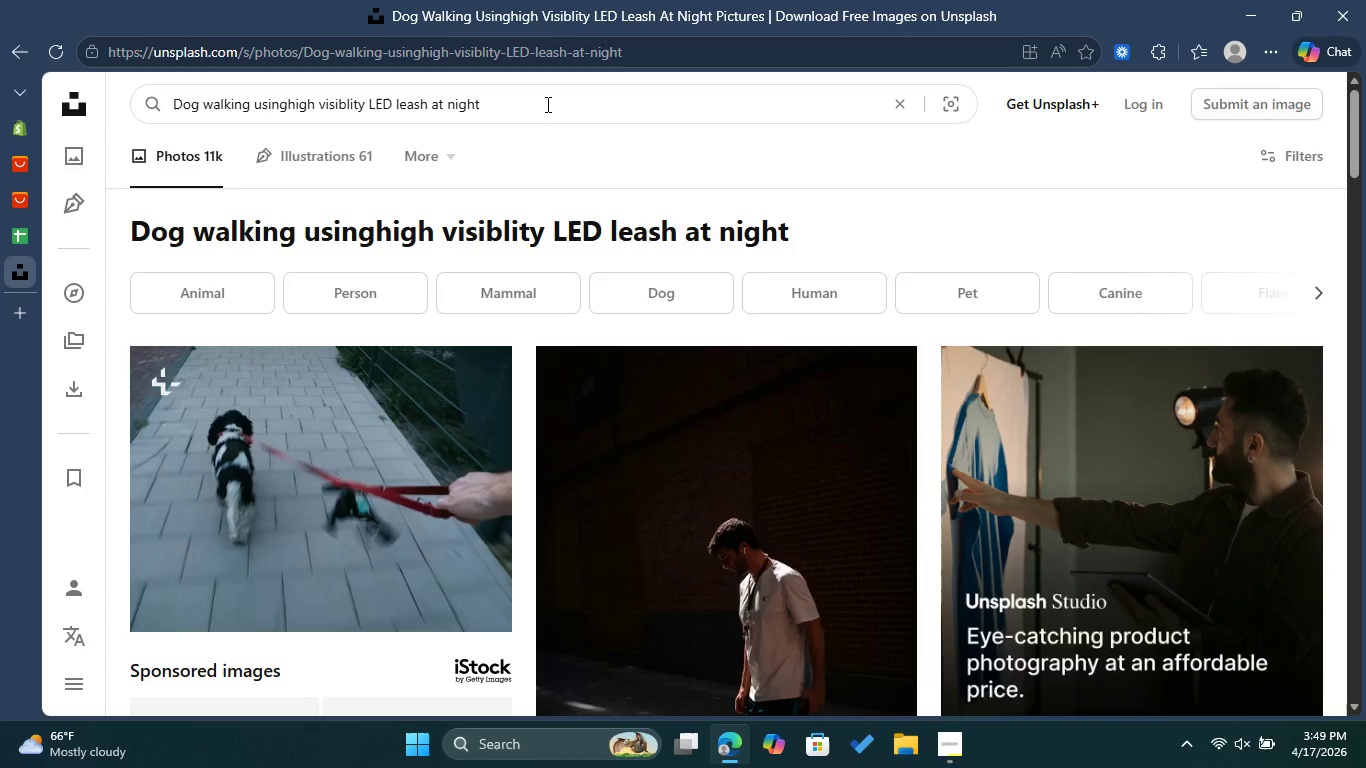 
left_click([664, 296])
 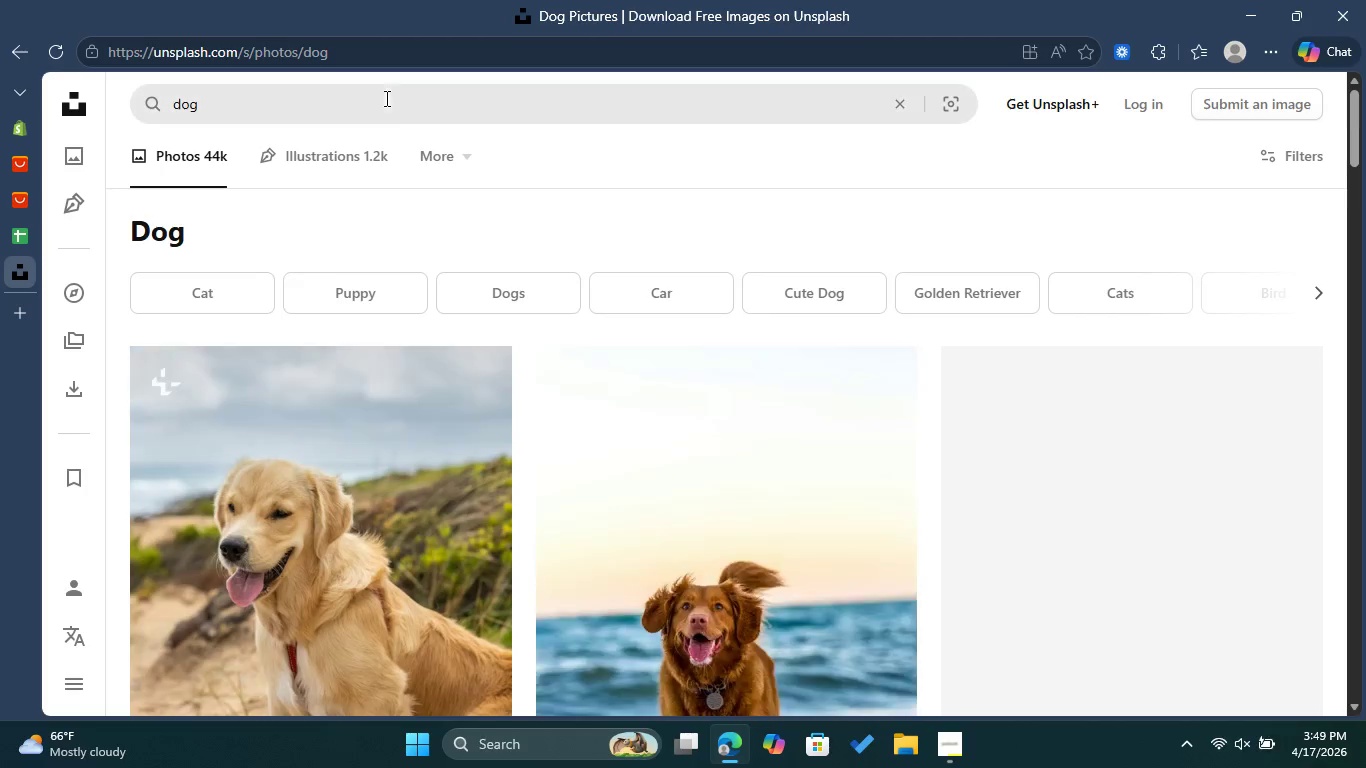 
left_click([394, 109])
 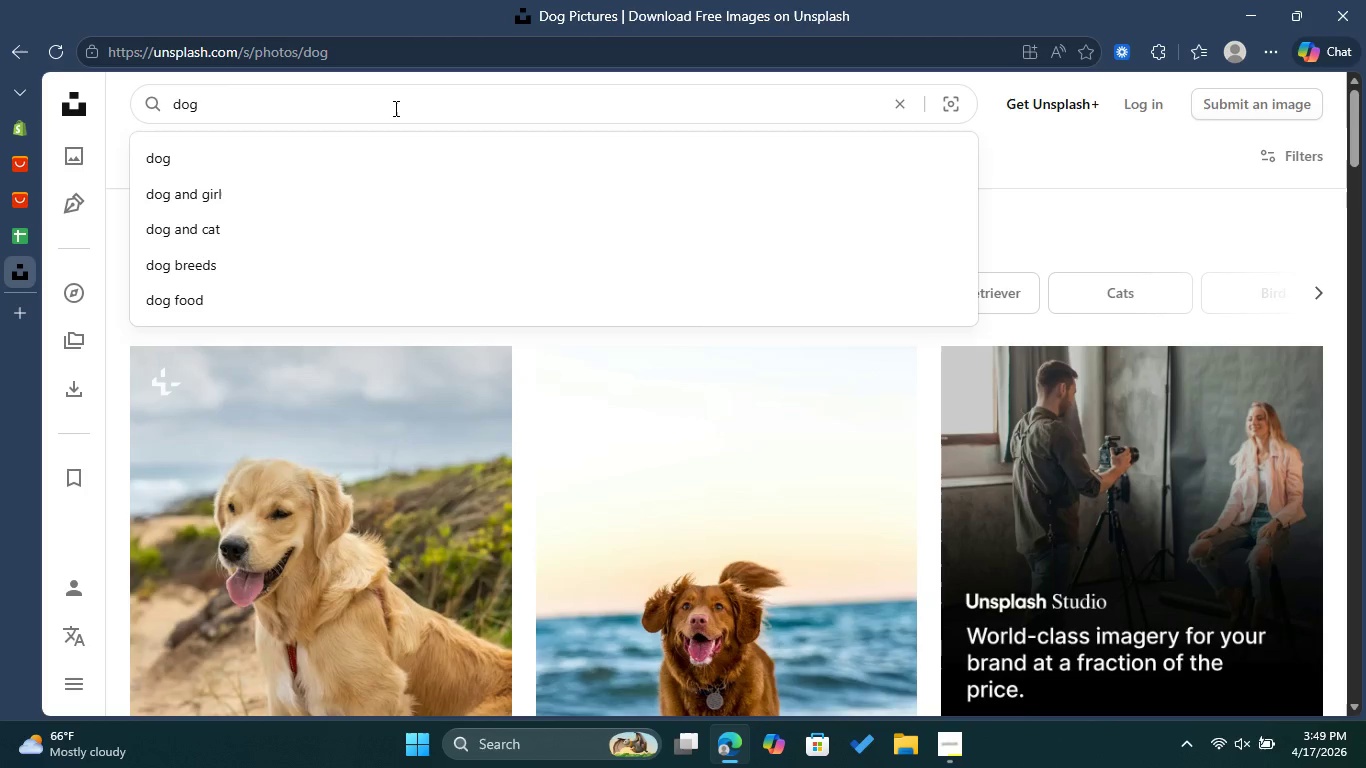 
key(Backspace)
 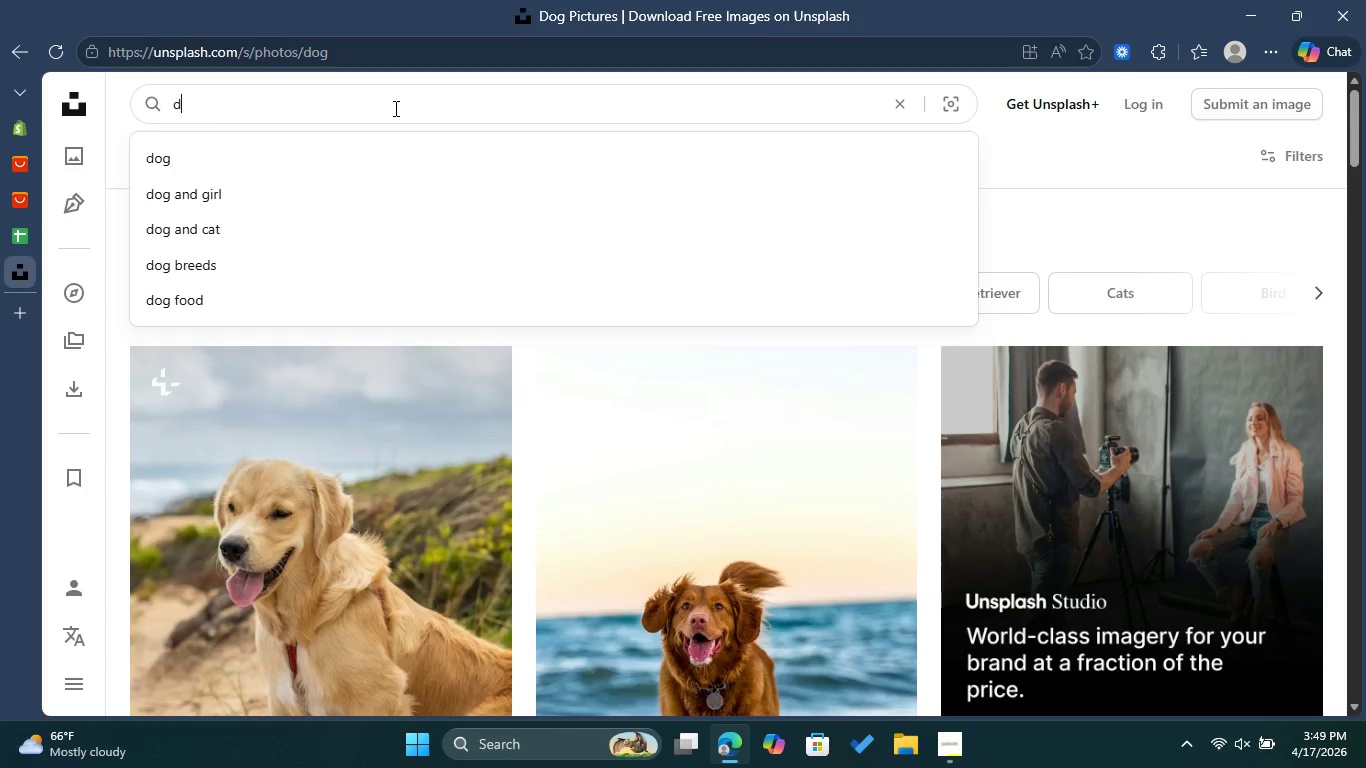 
key(Backspace)
 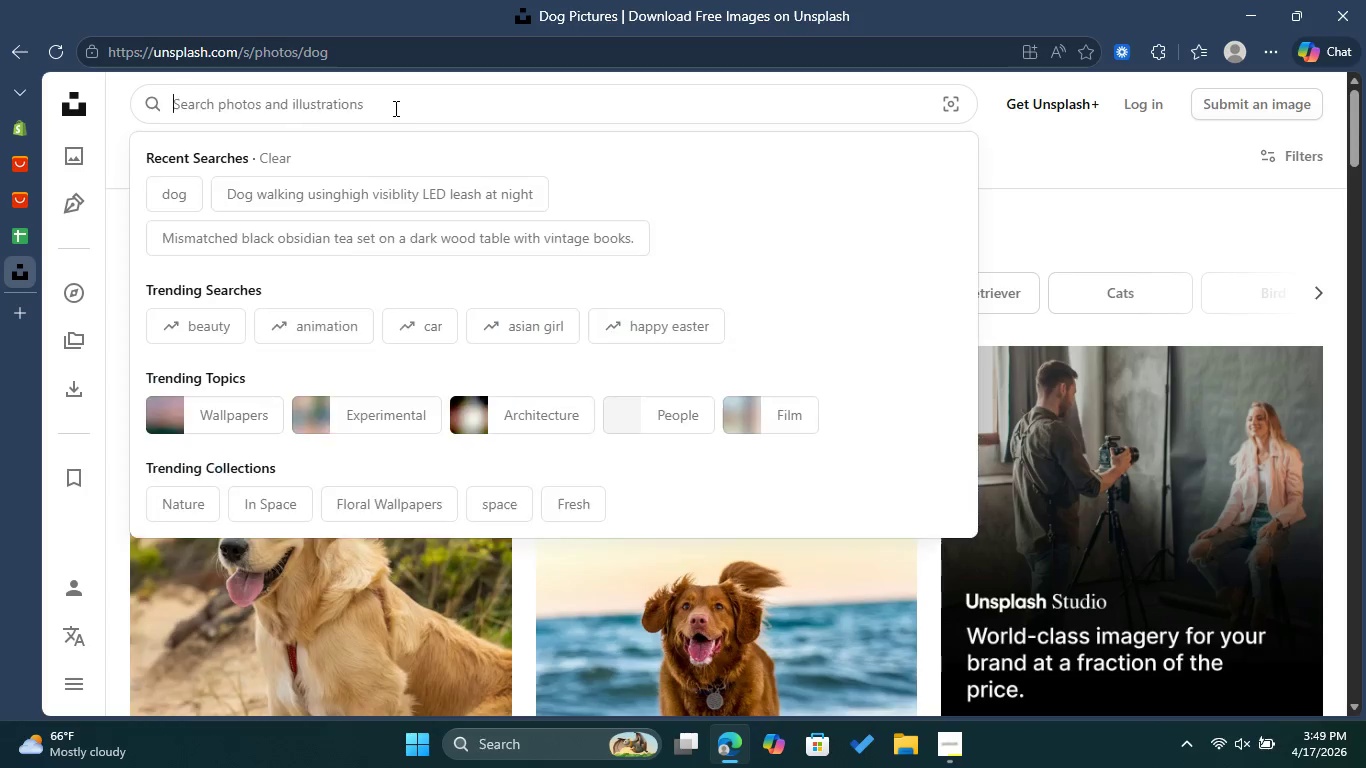 
key(Backspace)
 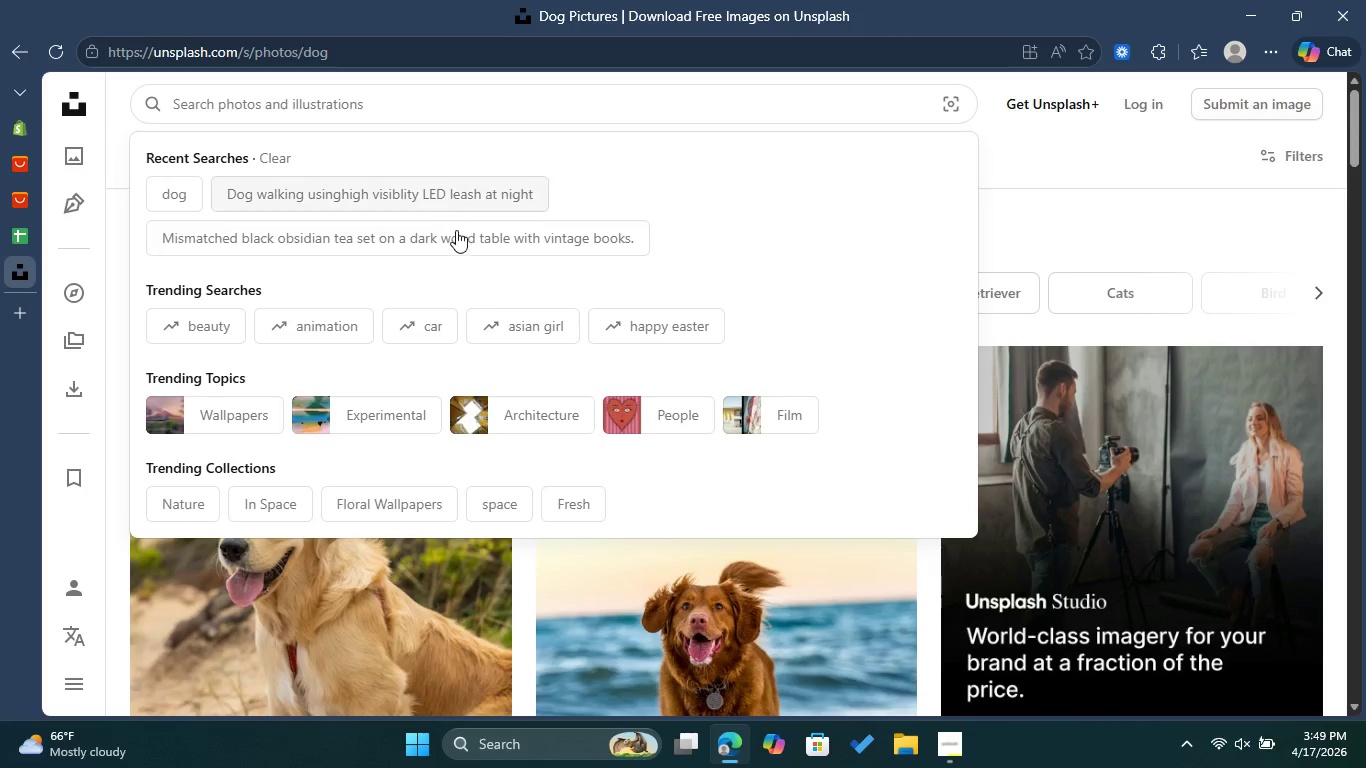 
left_click([460, 199])
 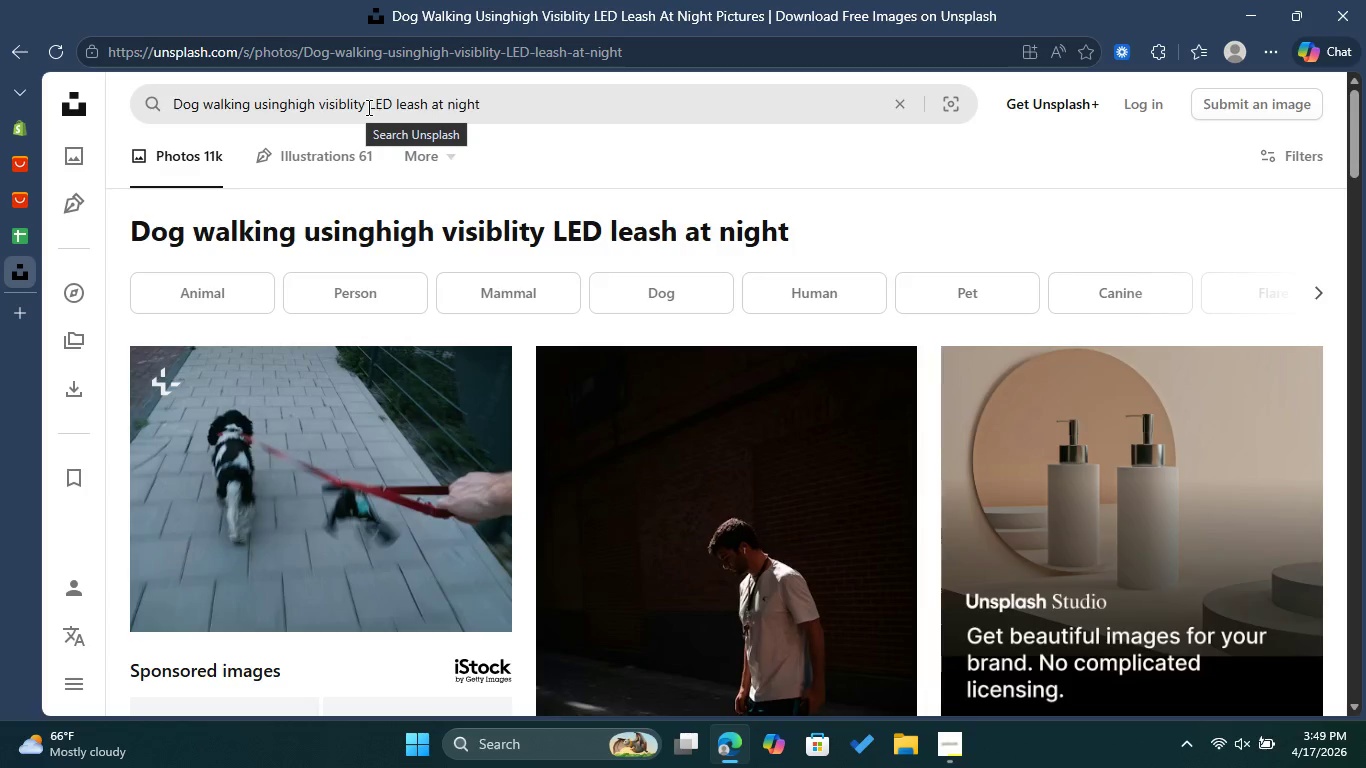 
left_click_drag(start_coordinate=[366, 107], to_coordinate=[175, 98])
 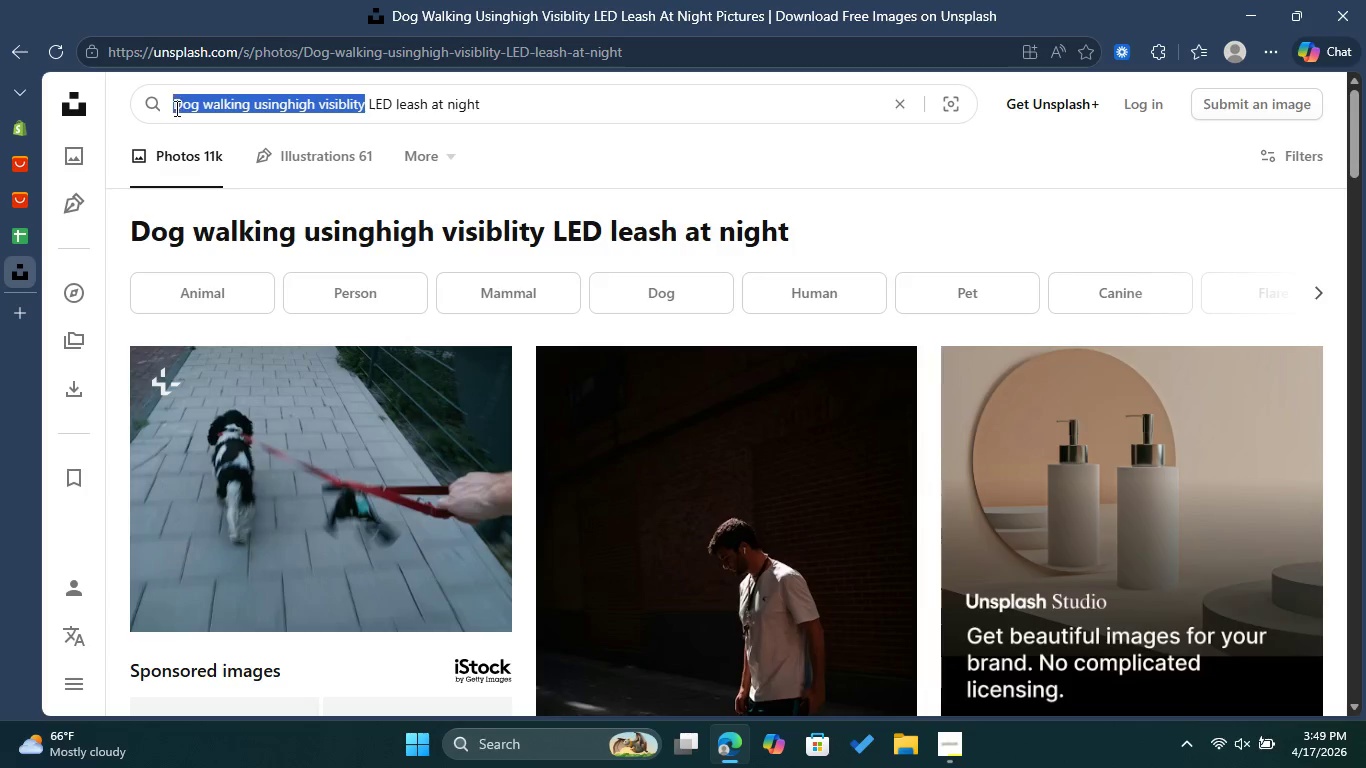 
hold_key(key=ControlLeft, duration=1.53)
 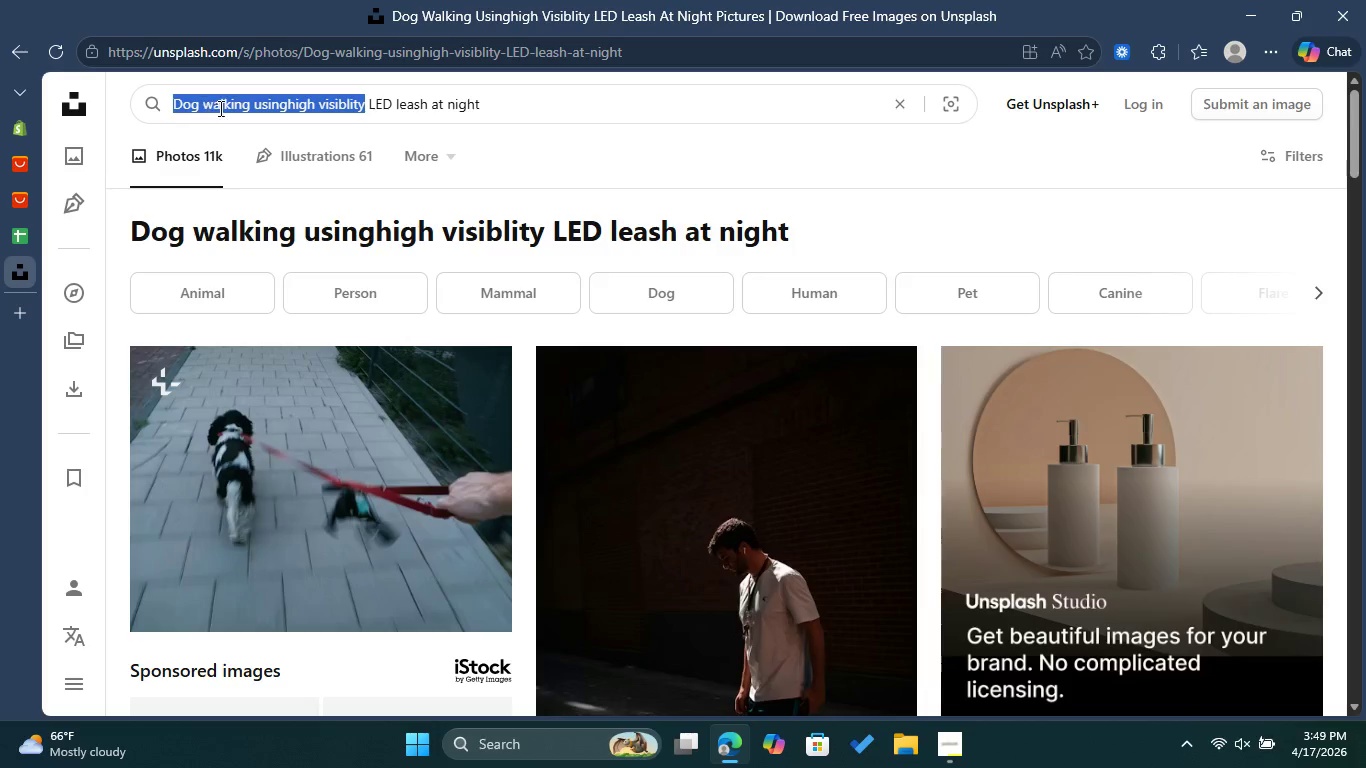 
key(Control+ControlLeft)
 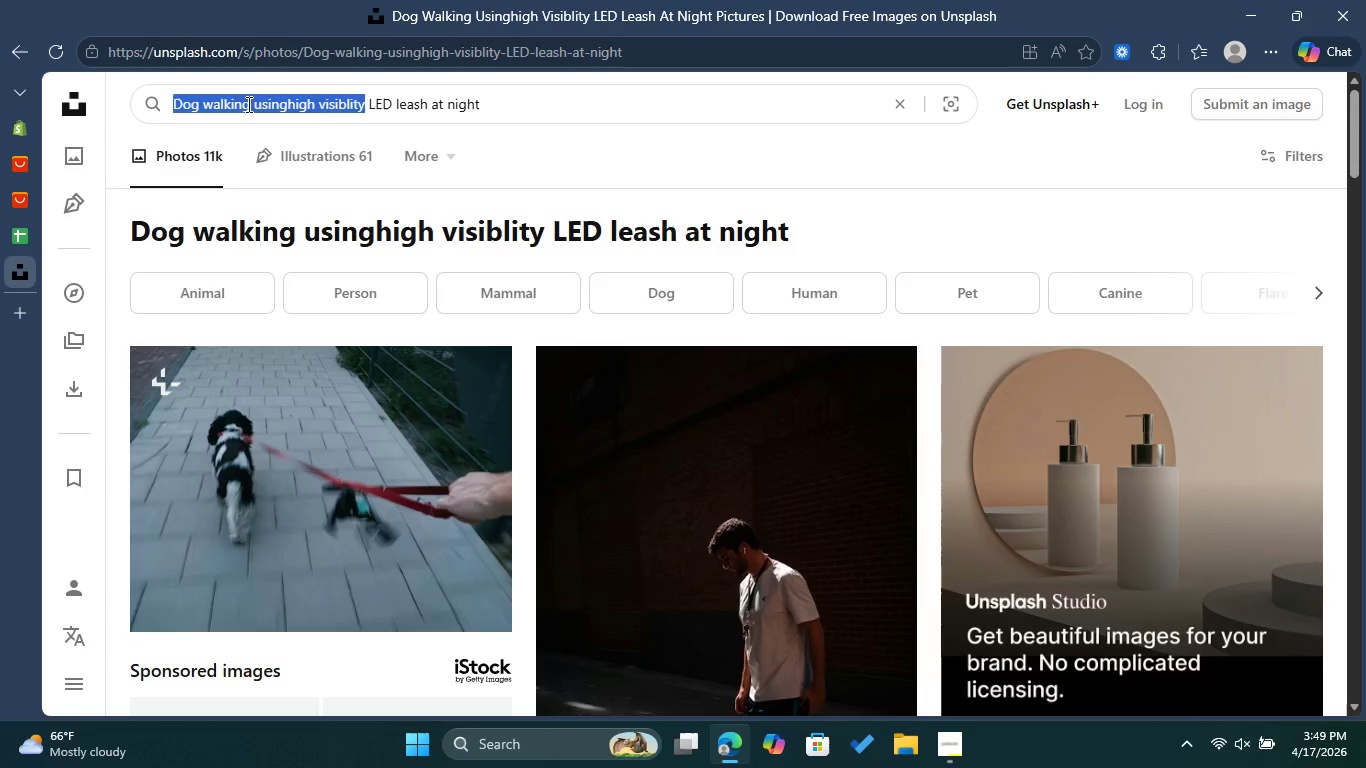 
key(Control+ControlLeft)
 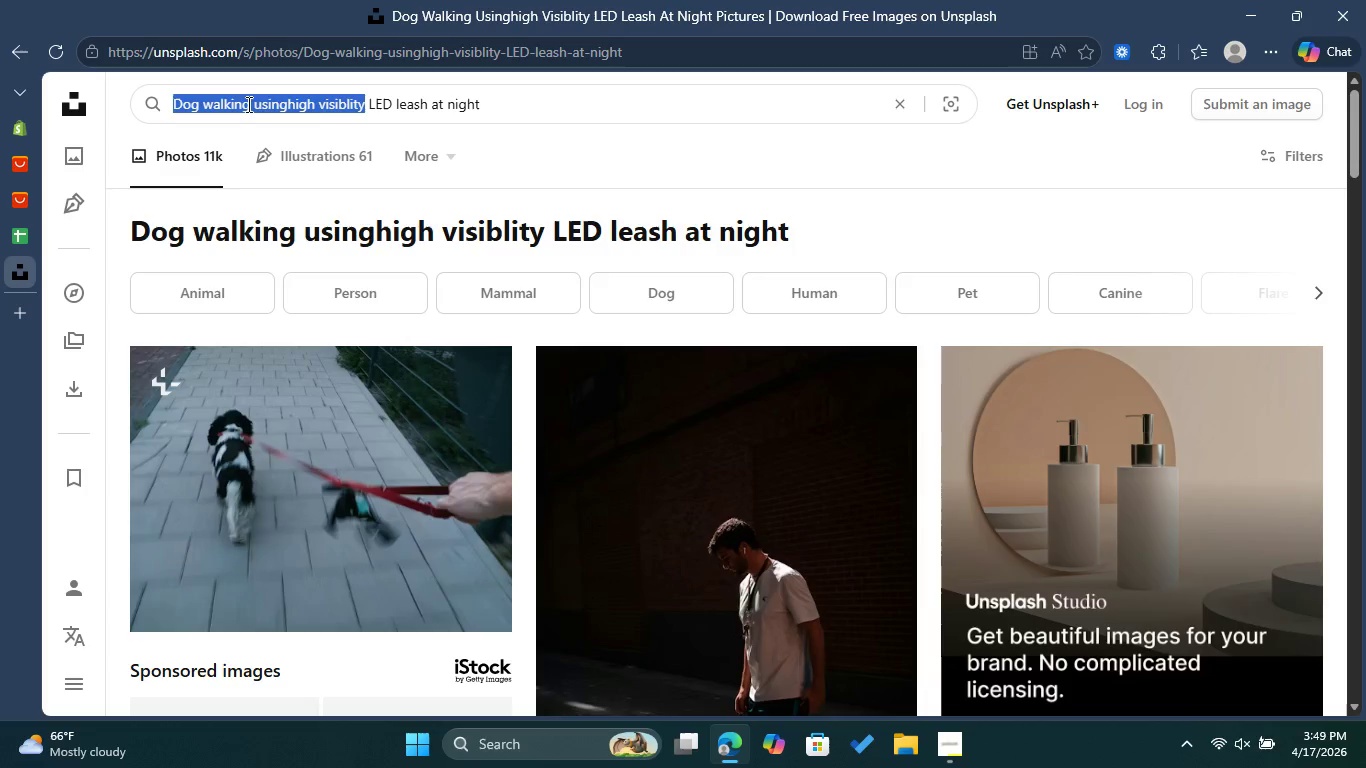 
key(Control+ControlLeft)
 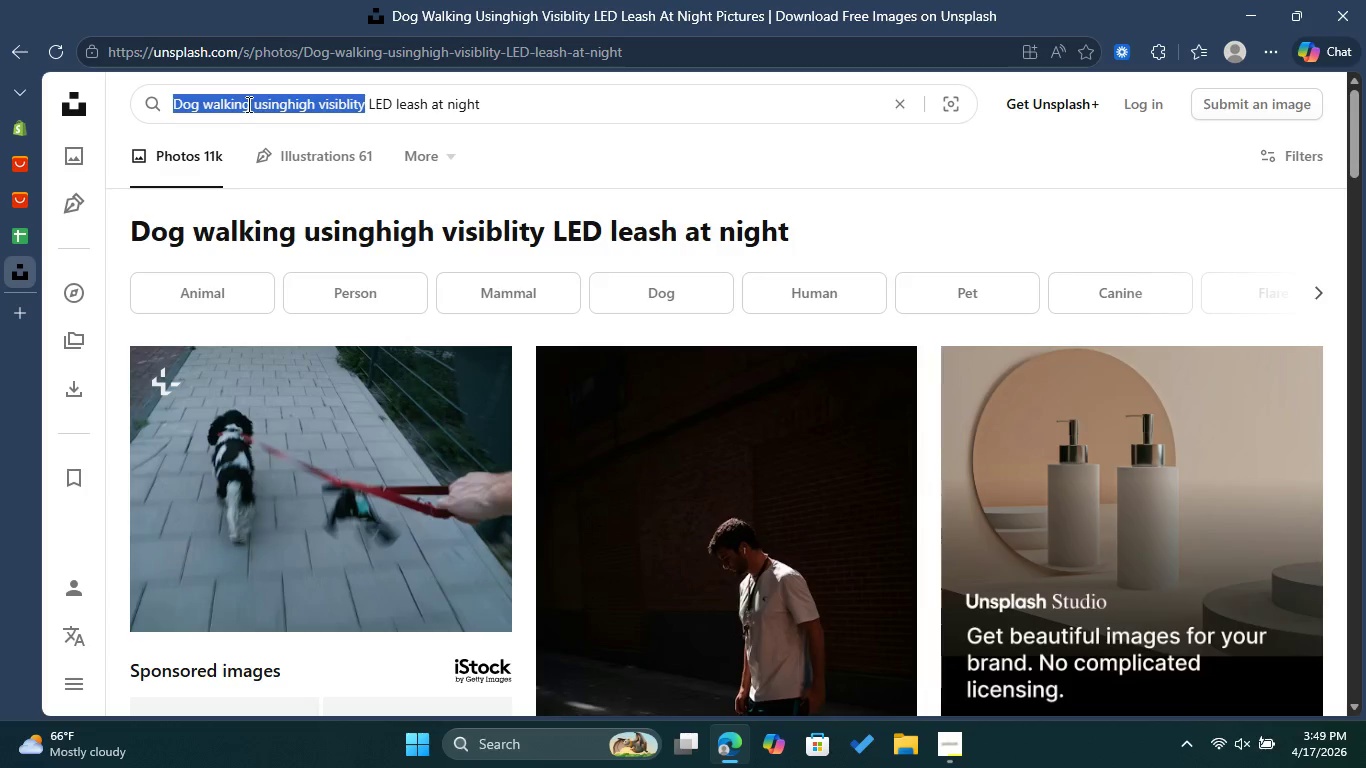 
key(Control+ControlLeft)
 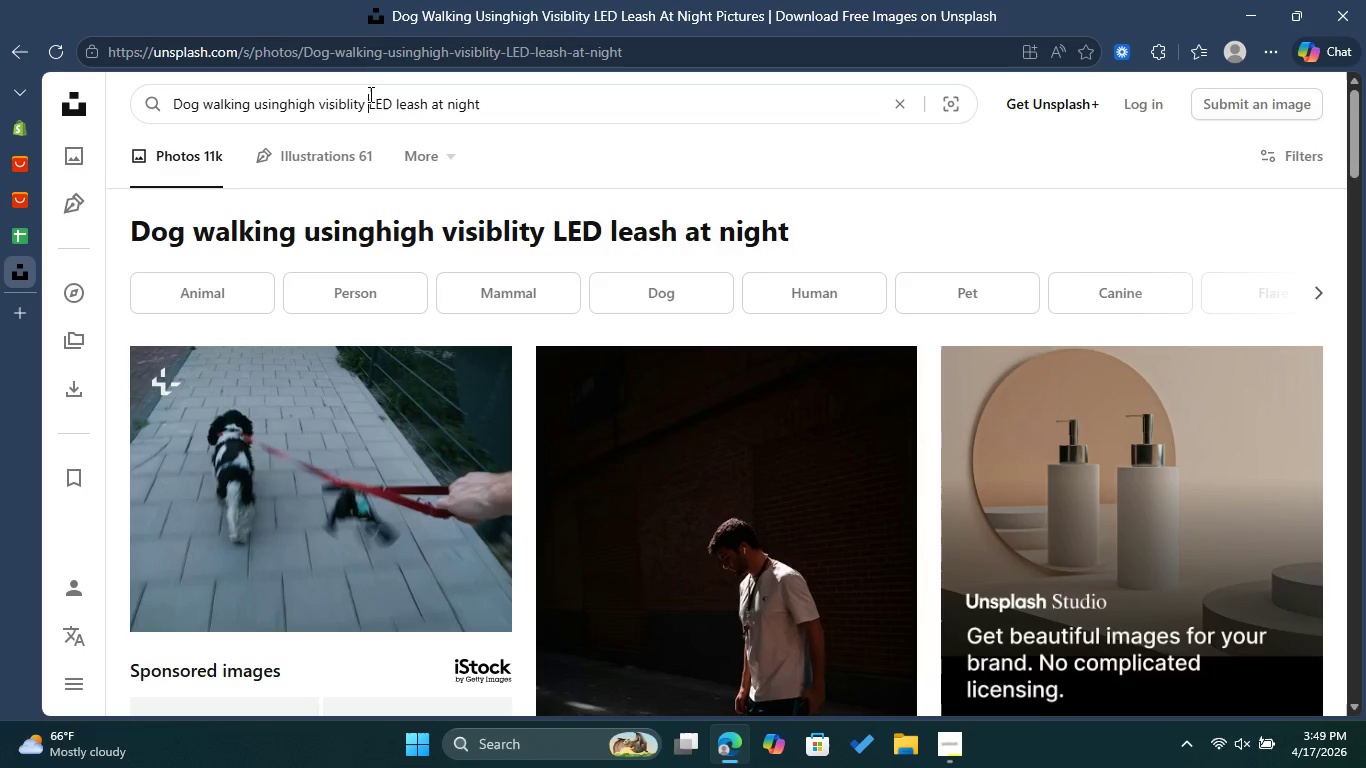 
left_click_drag(start_coordinate=[369, 98], to_coordinate=[257, 109])
 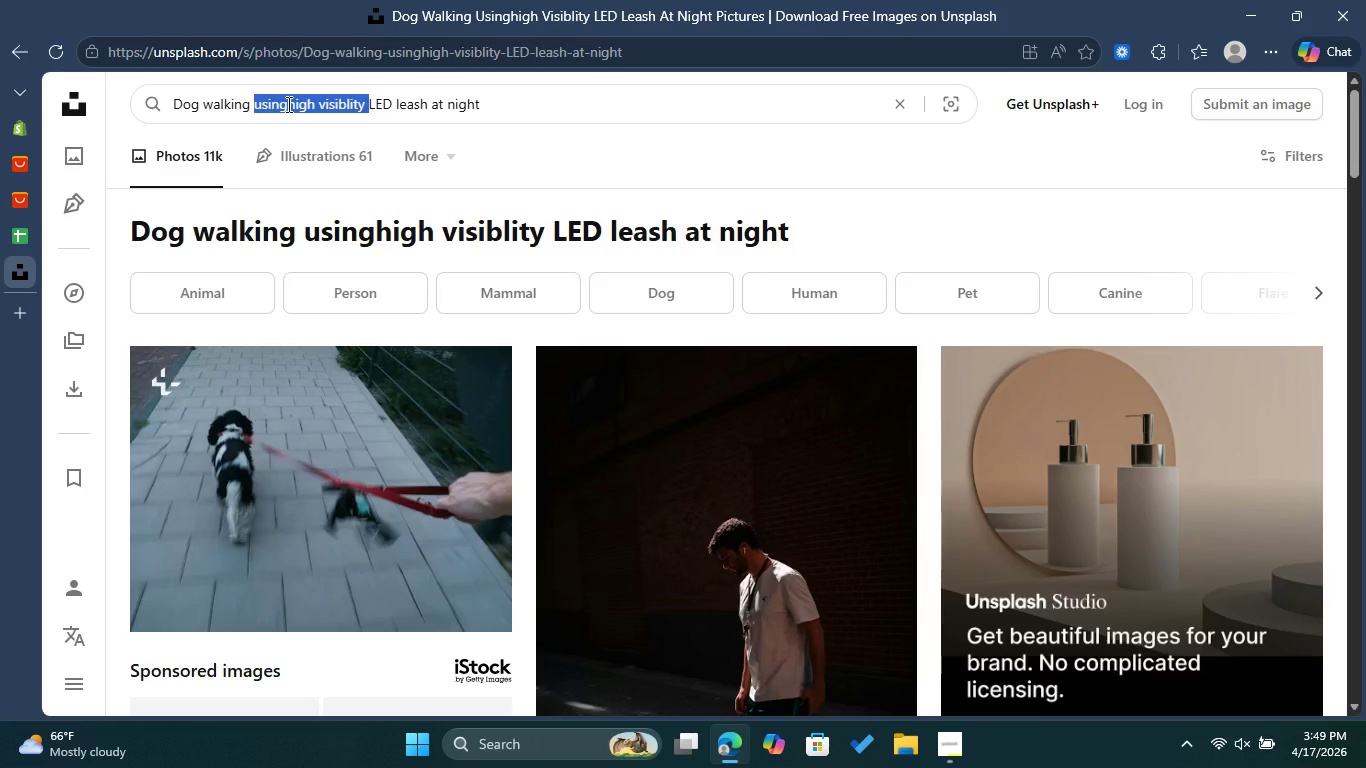 
double_click([287, 104])
 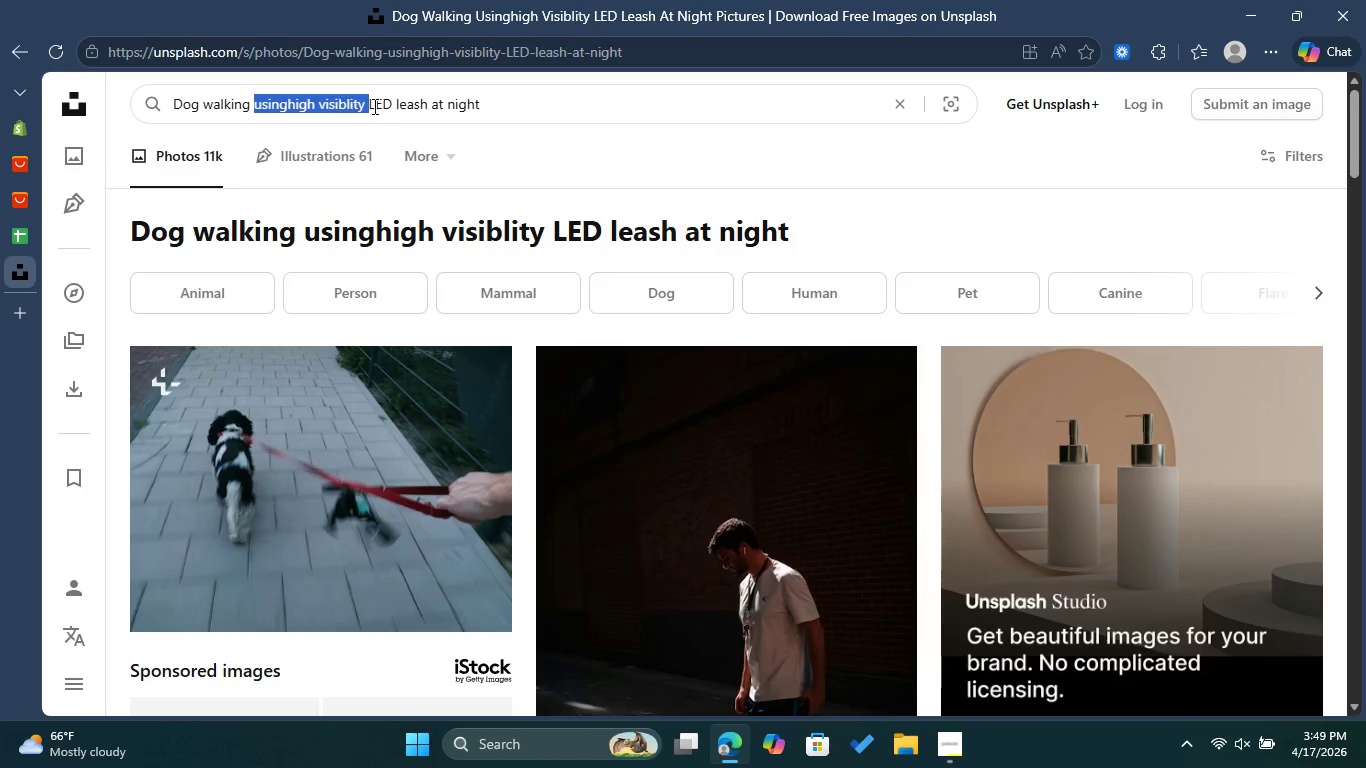 
left_click([374, 106])
 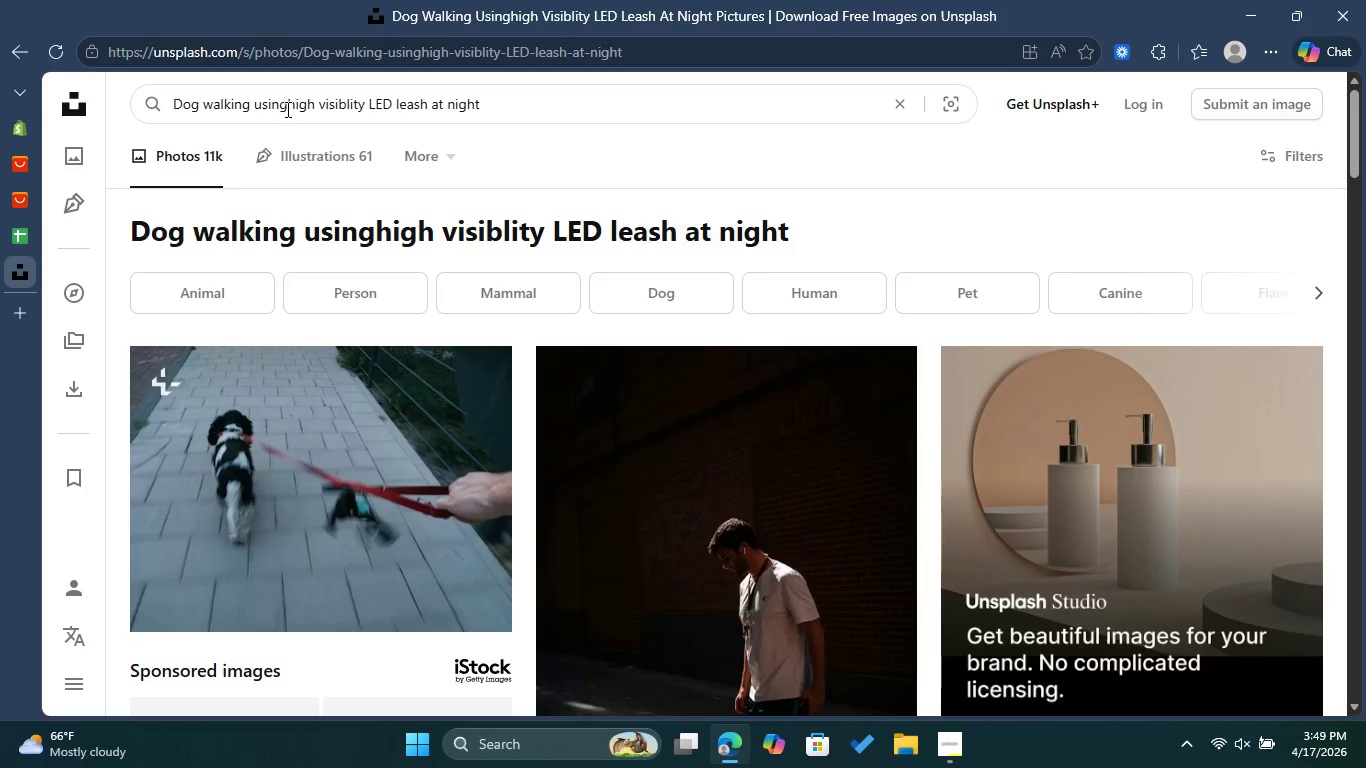 
left_click([286, 109])
 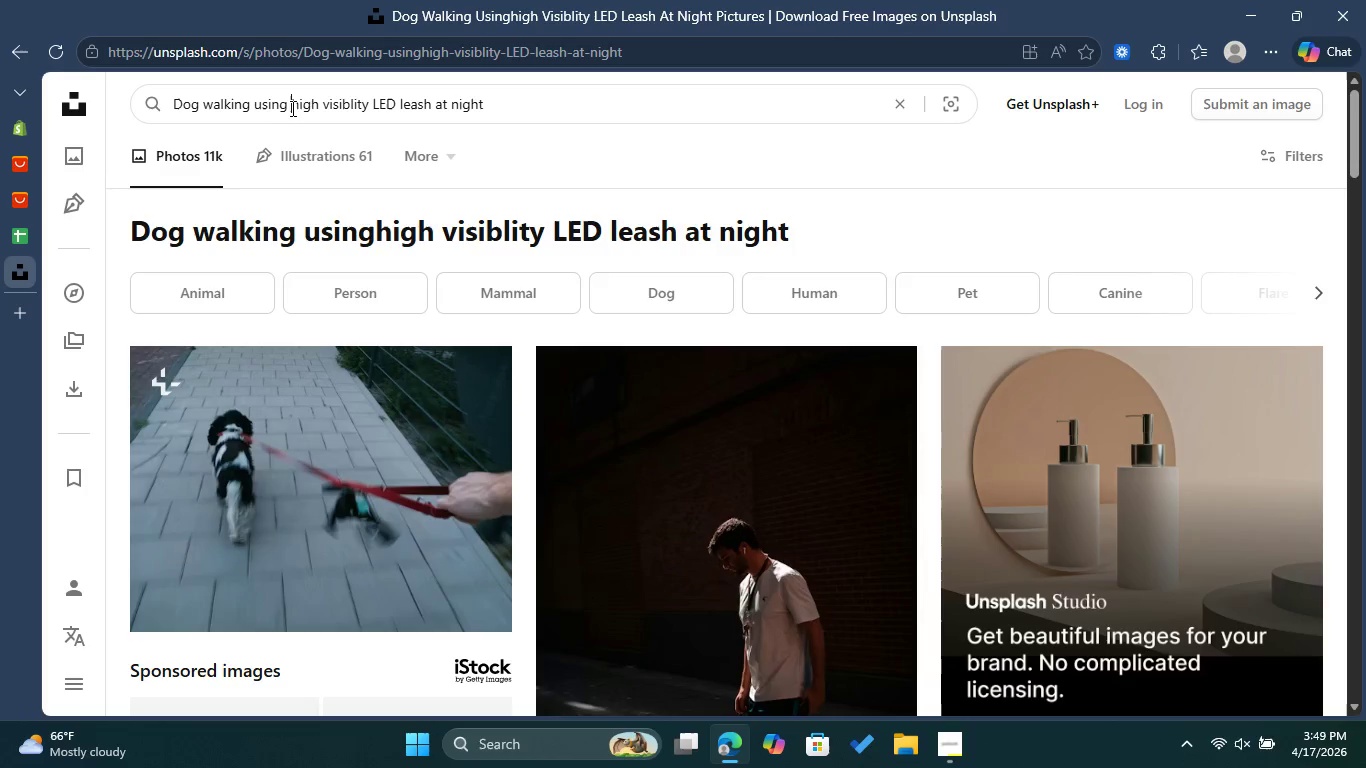 
key(Space)
 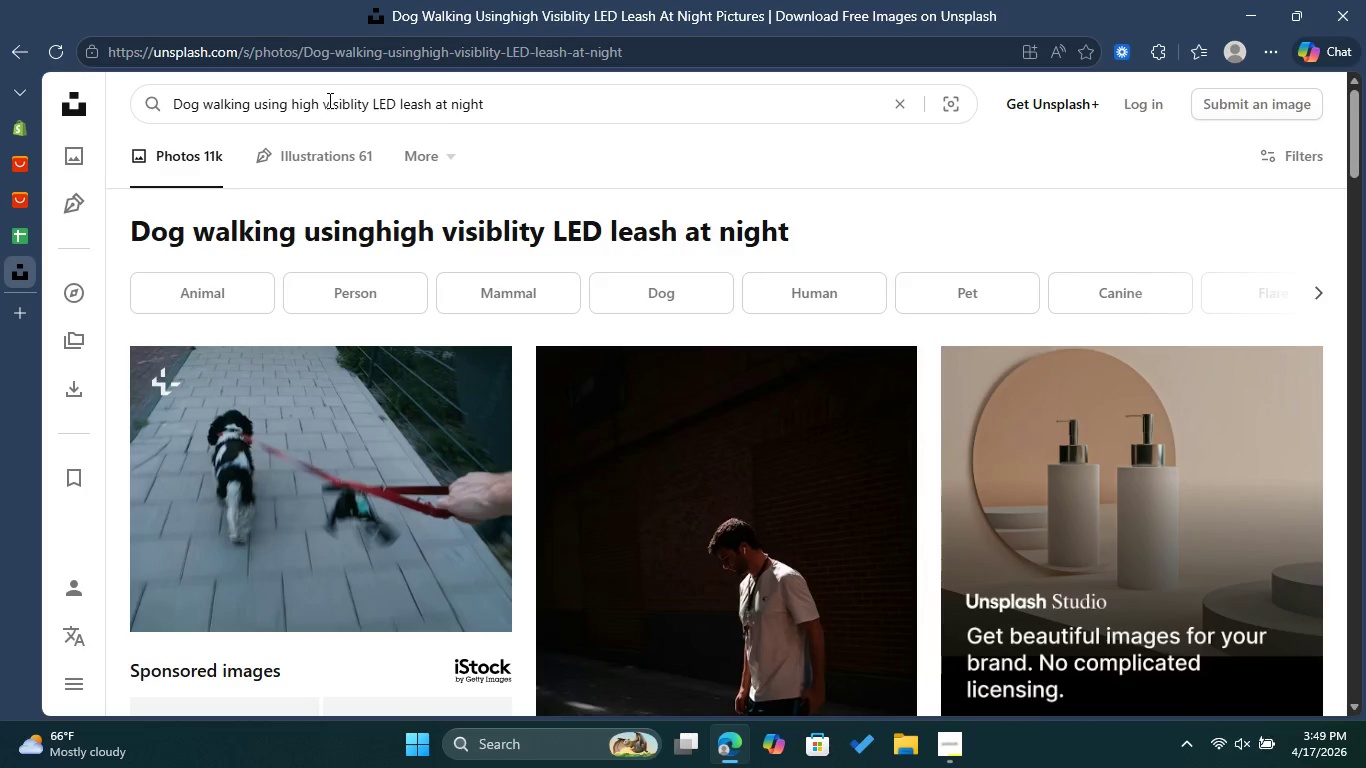 
left_click([319, 103])
 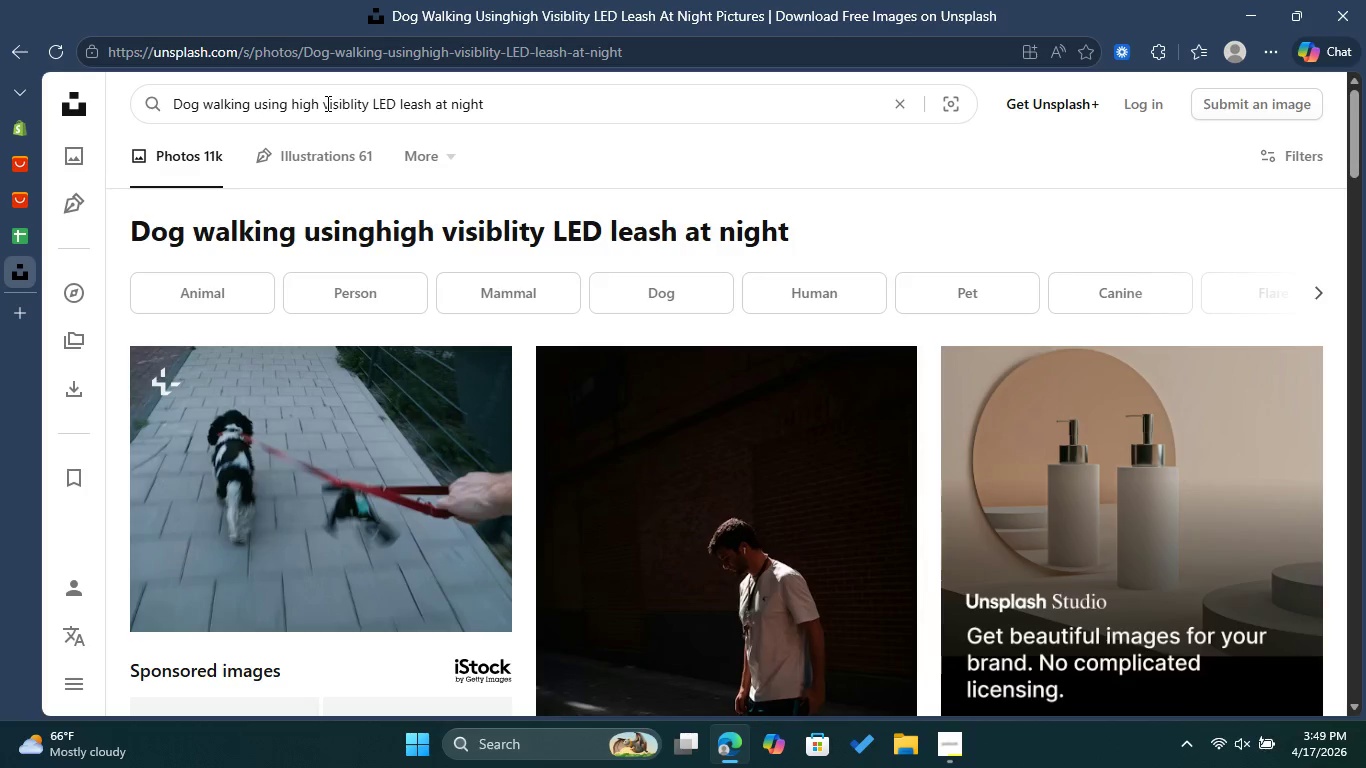 
left_click([326, 103])
 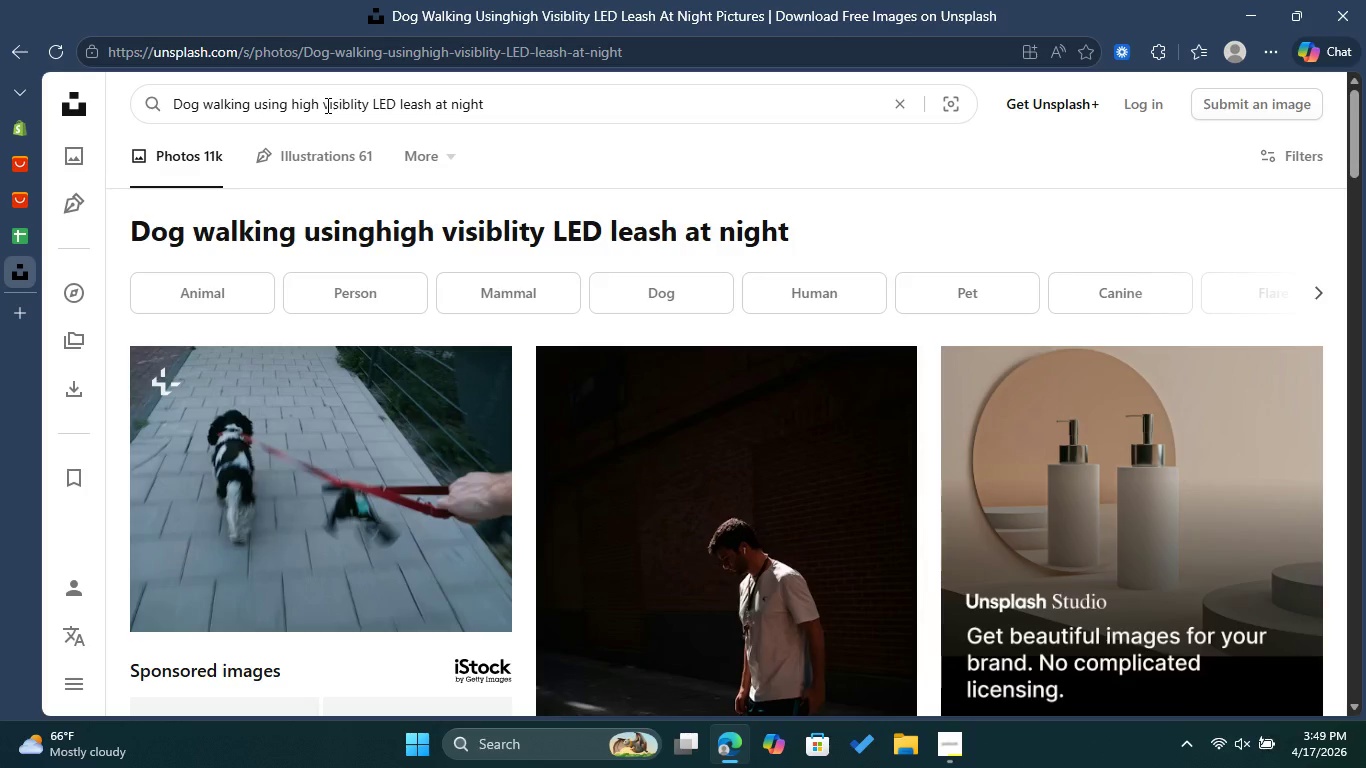 
key(Backspace)
 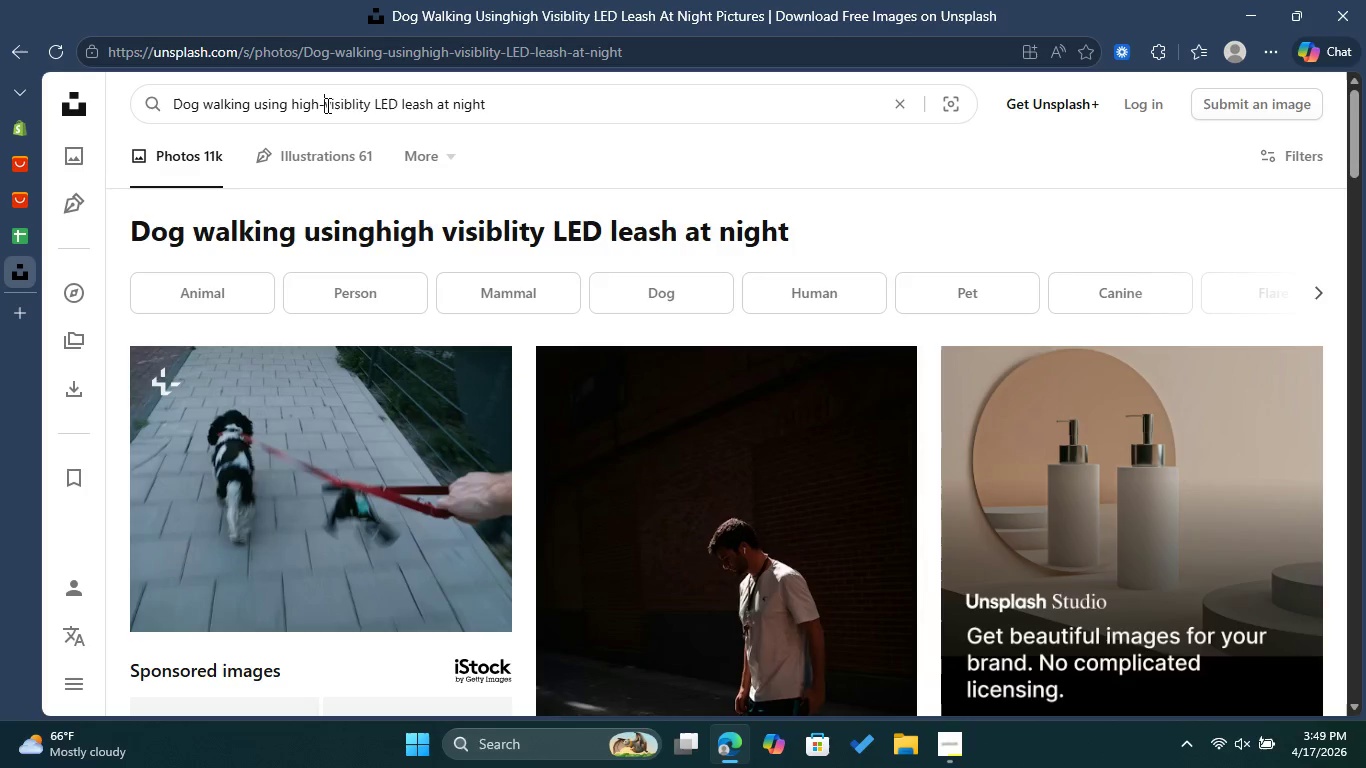 
key(Minus)
 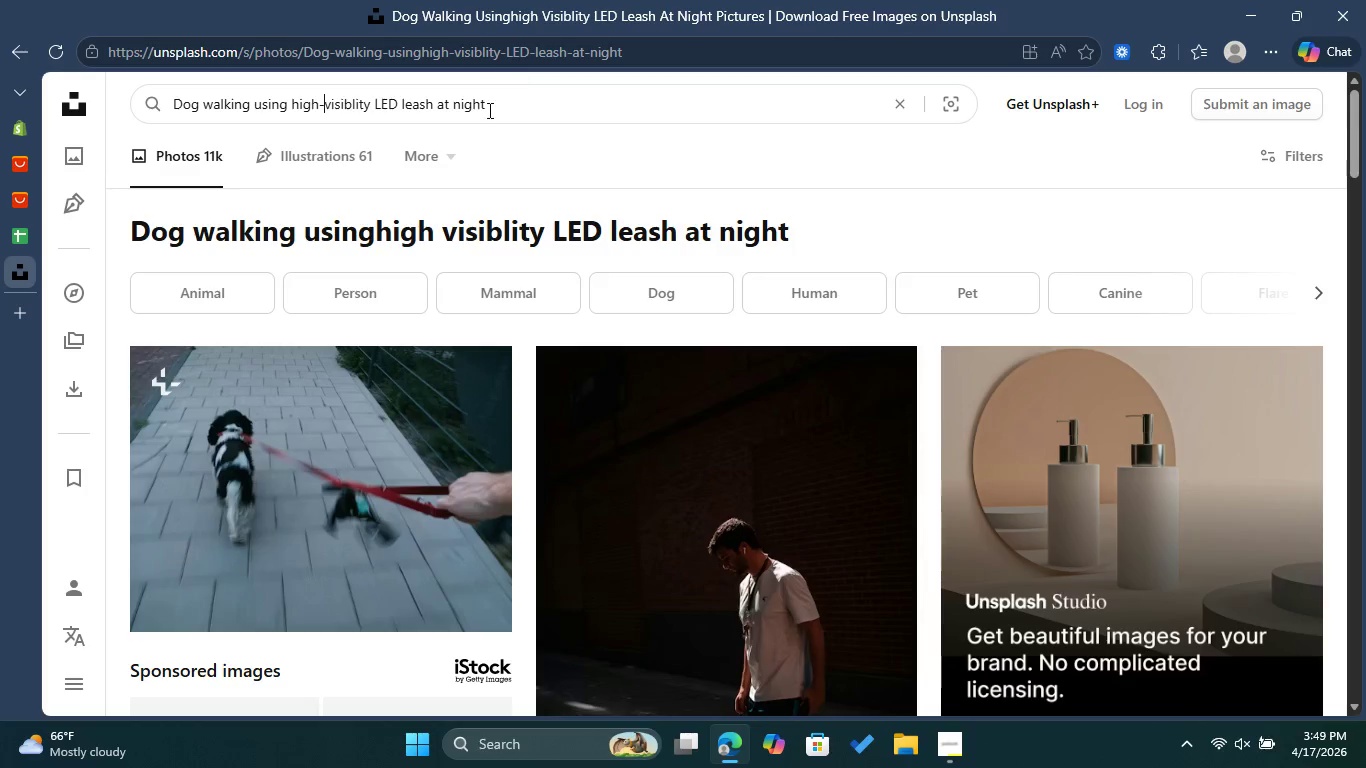 
left_click([489, 109])
 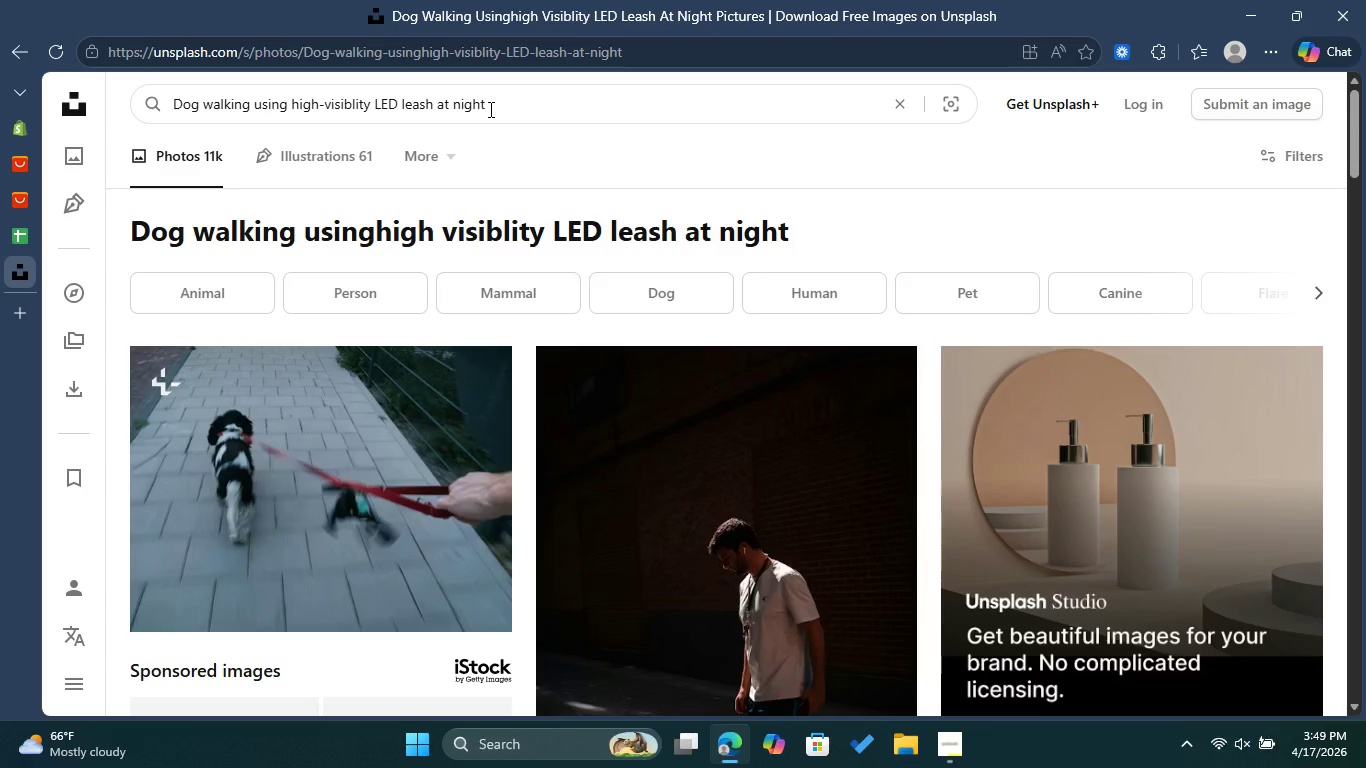 
key(Enter)
 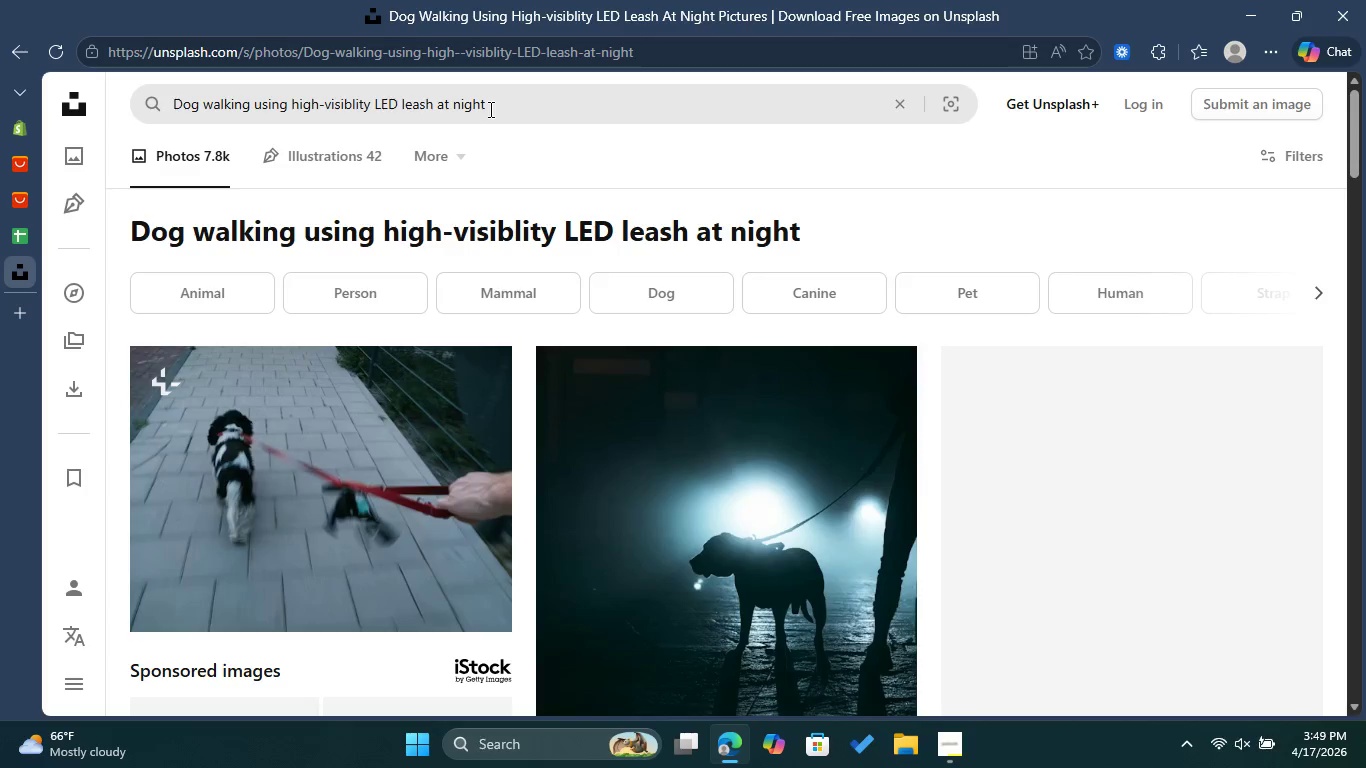 
scroll: coordinate [679, 299], scroll_direction: down, amount: 4.0
 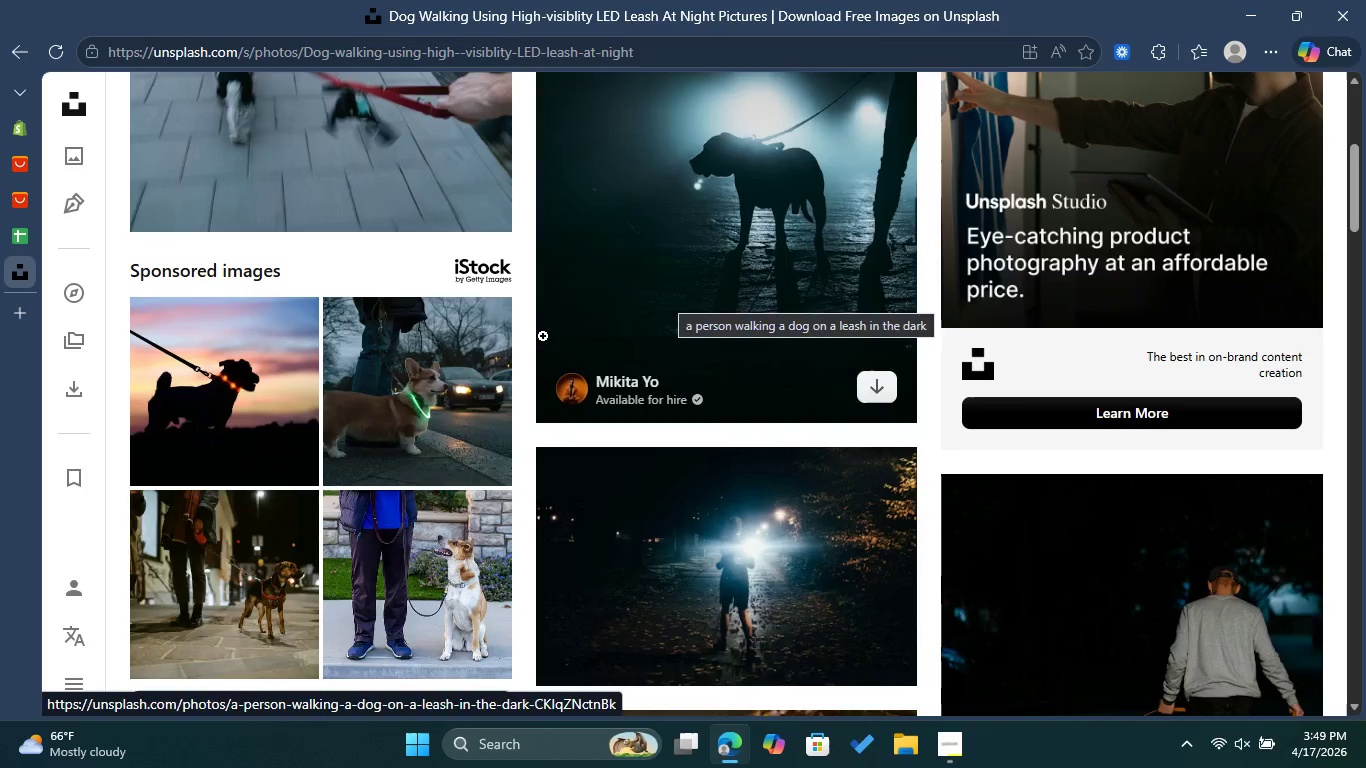 
mouse_move([439, 367])
 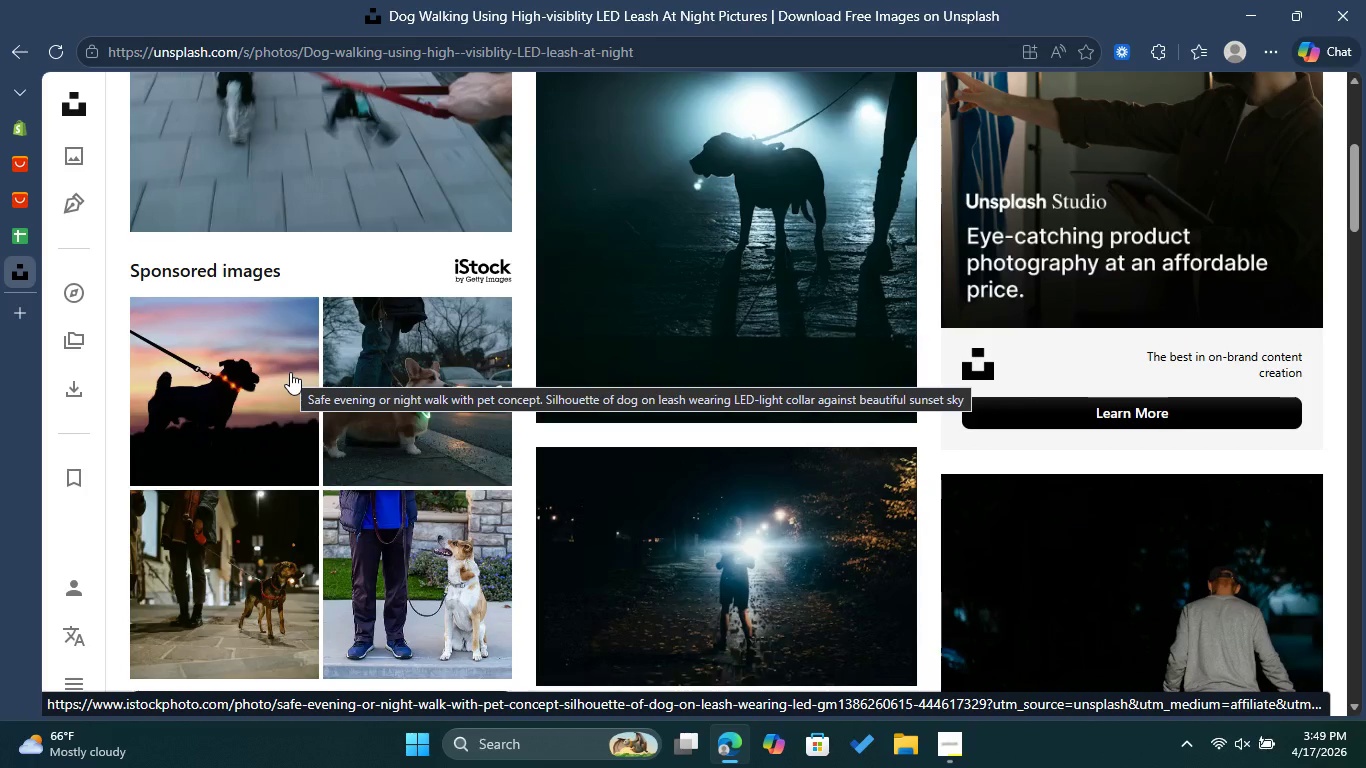 
scroll: coordinate [291, 372], scroll_direction: down, amount: 10.0
 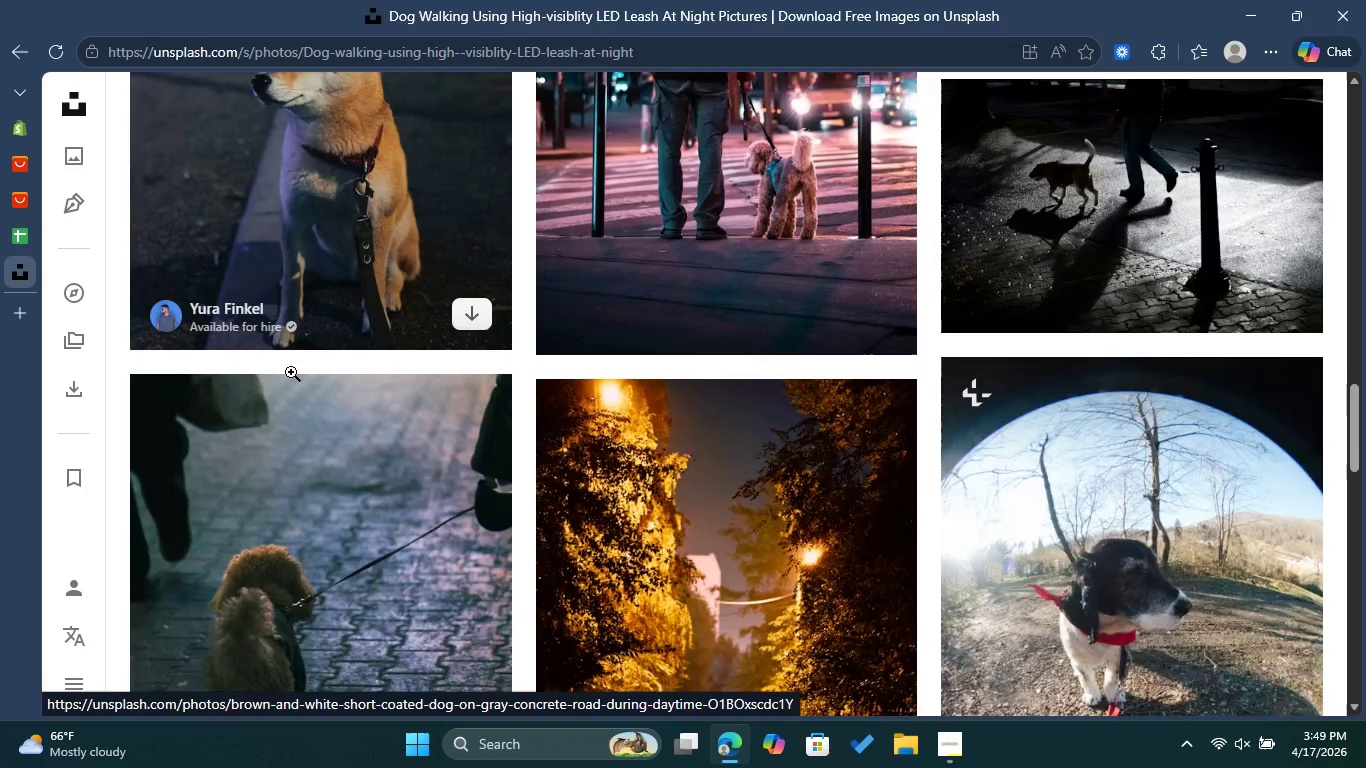 
scroll: coordinate [291, 370], scroll_direction: up, amount: 19.0
 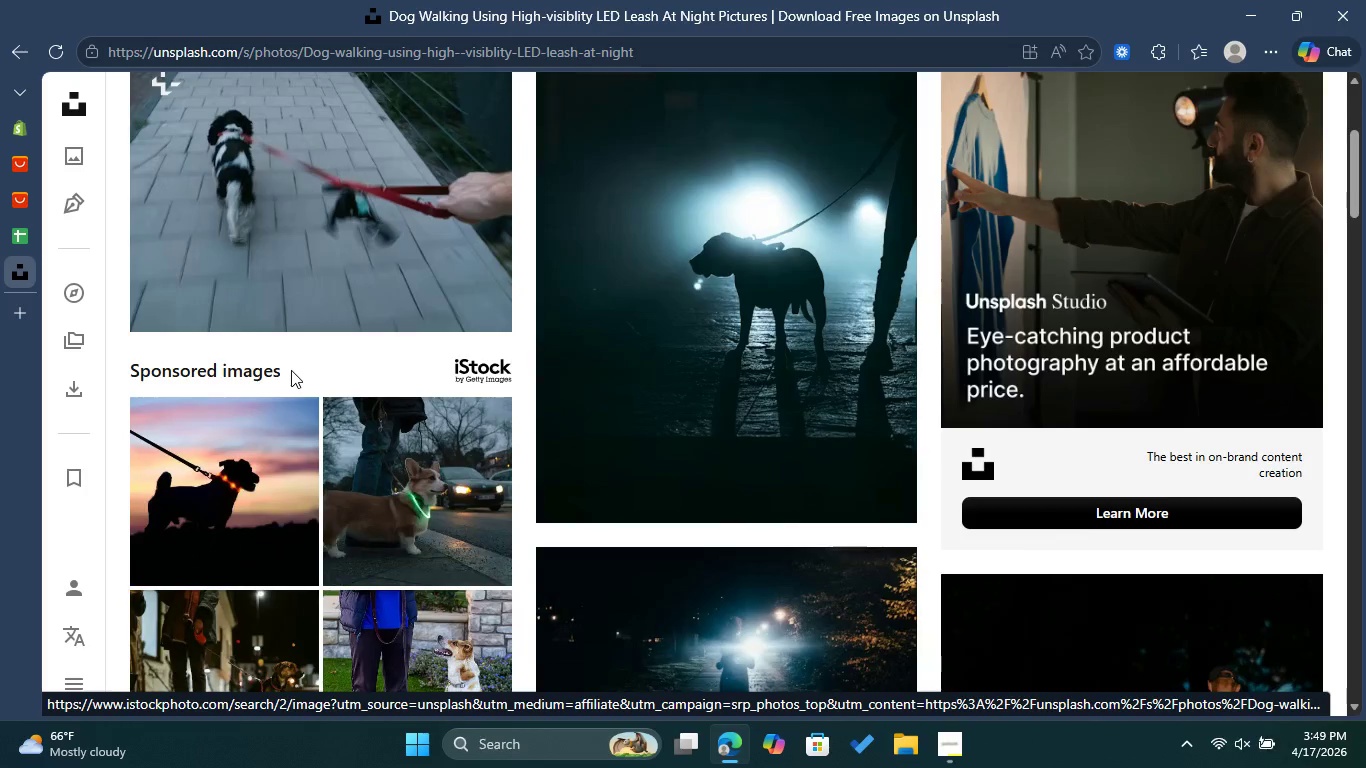 
scroll: coordinate [291, 370], scroll_direction: down, amount: 2.0
 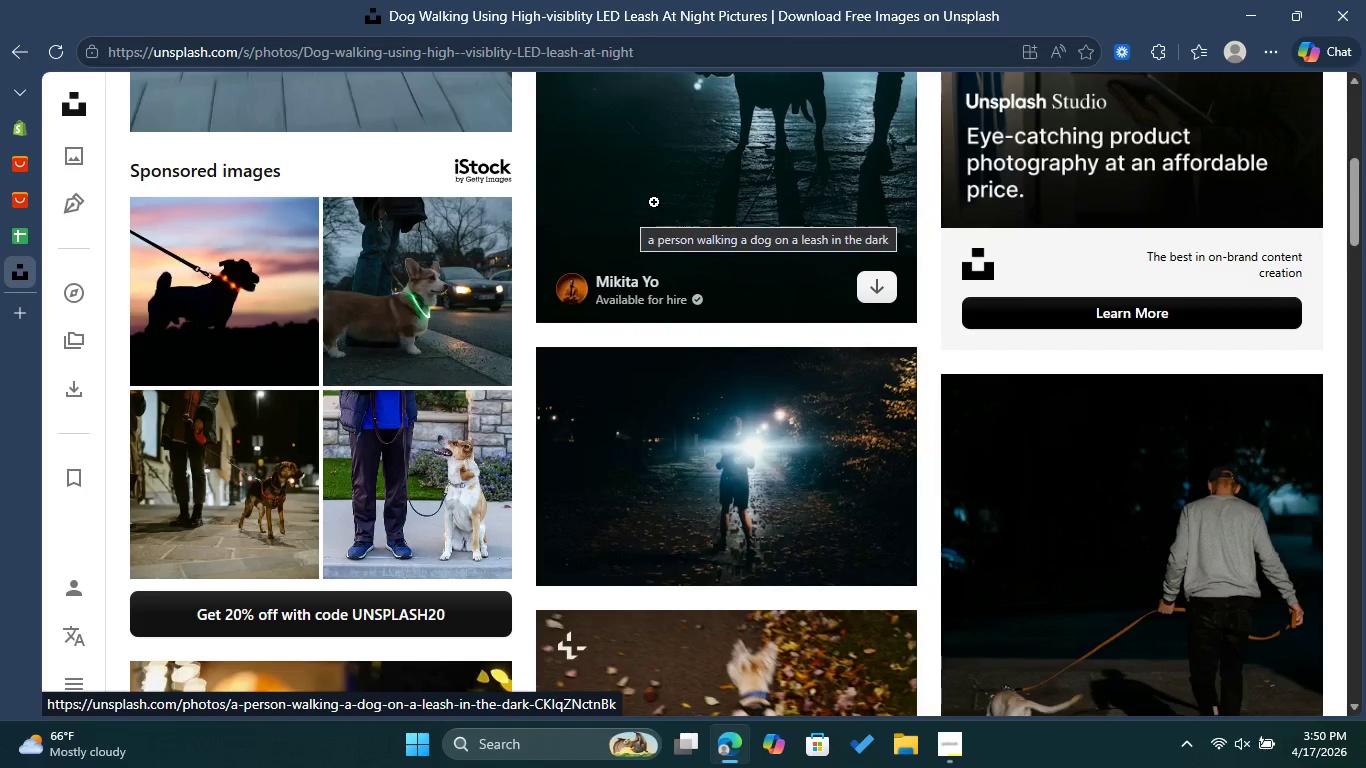 
wait(5.71)
 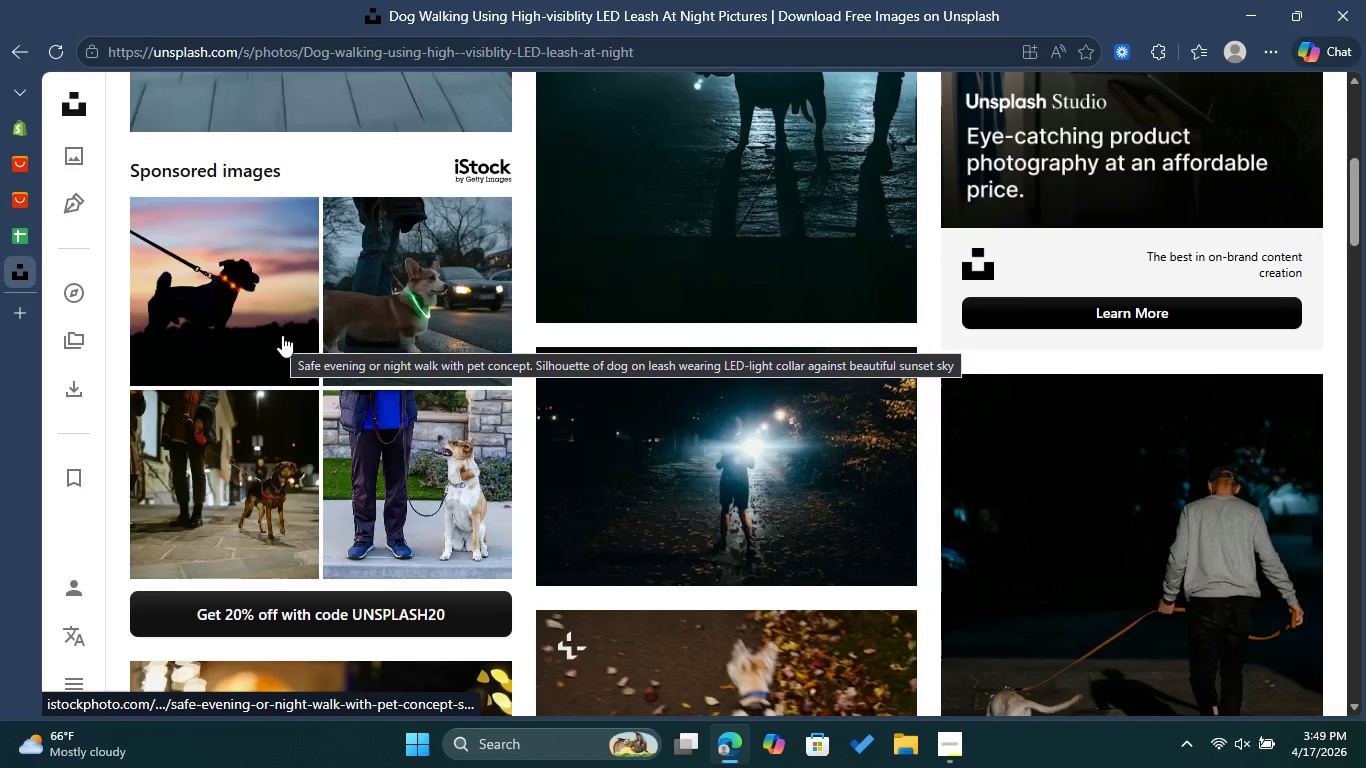 
scroll: coordinate [753, 253], scroll_direction: up, amount: 8.0
 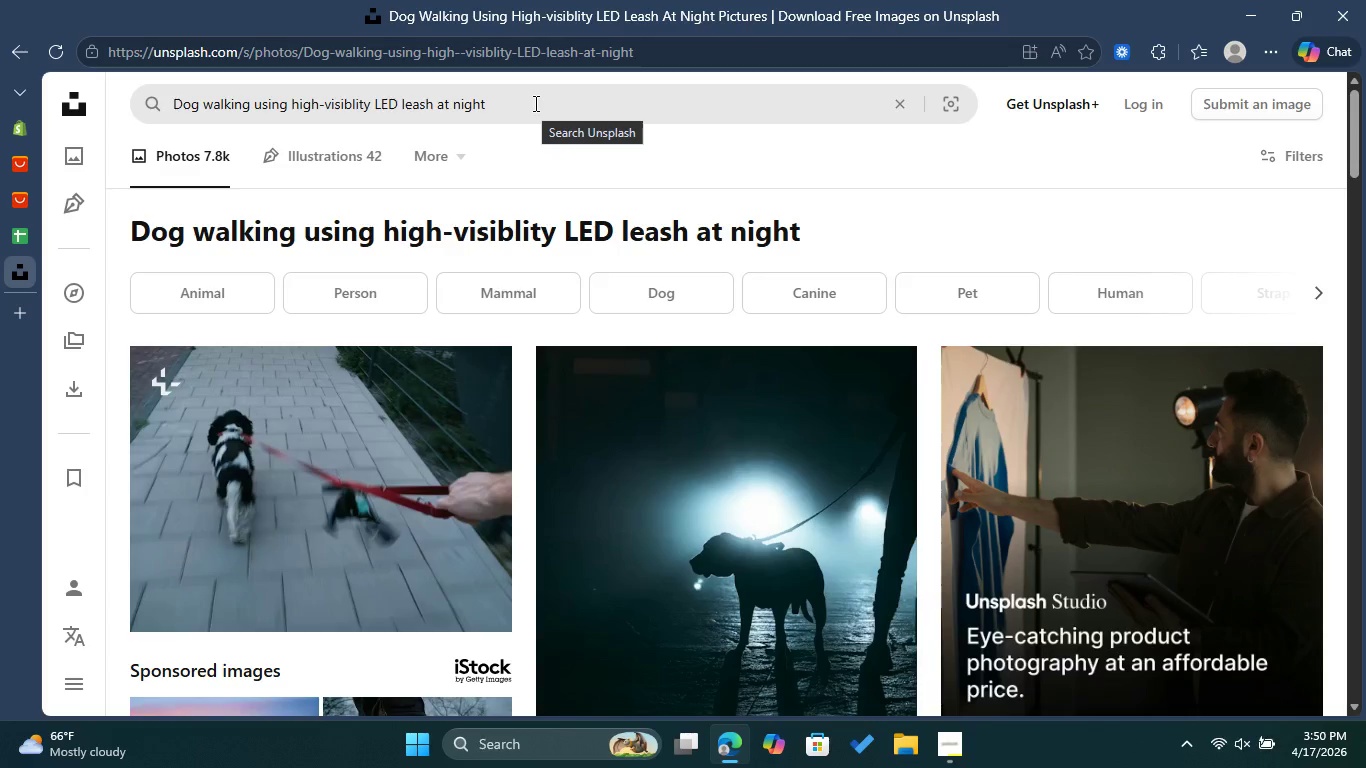 
left_click([534, 103])
 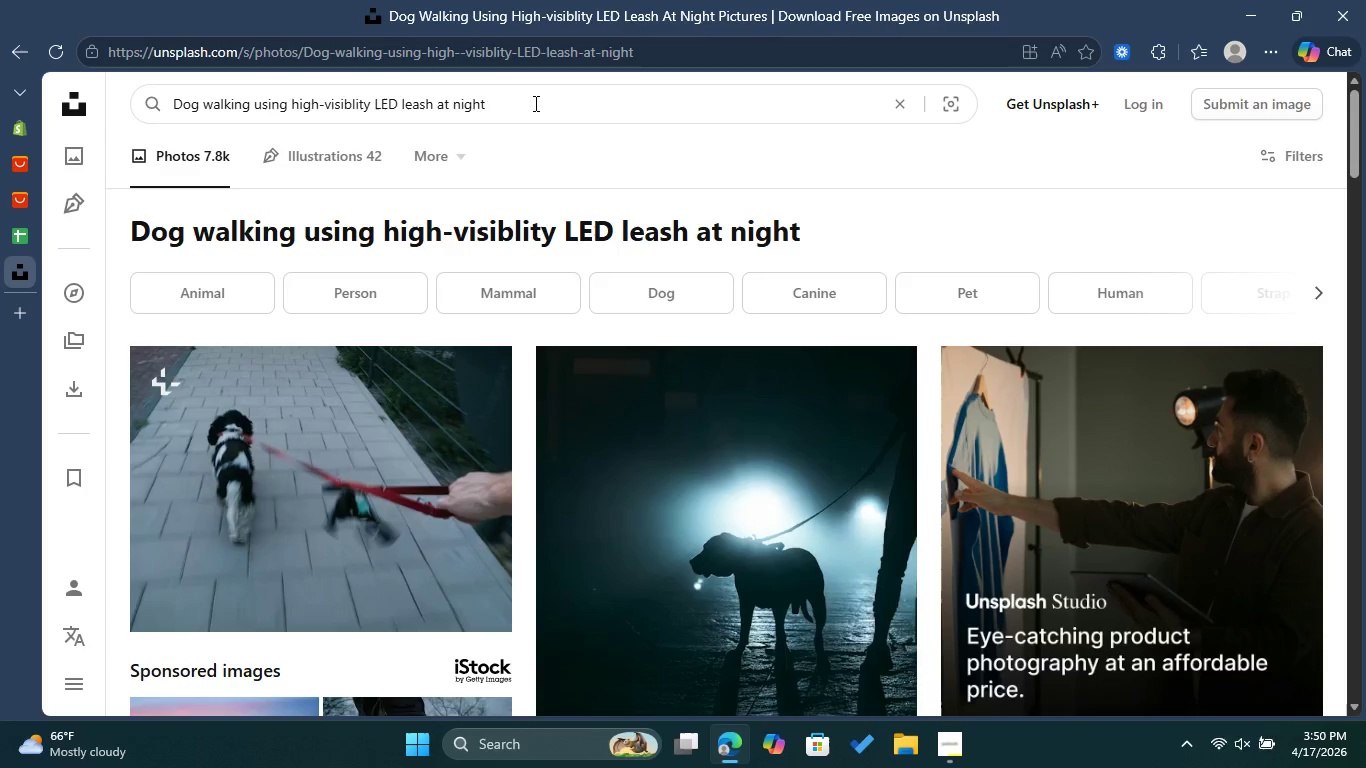 
type( free)
 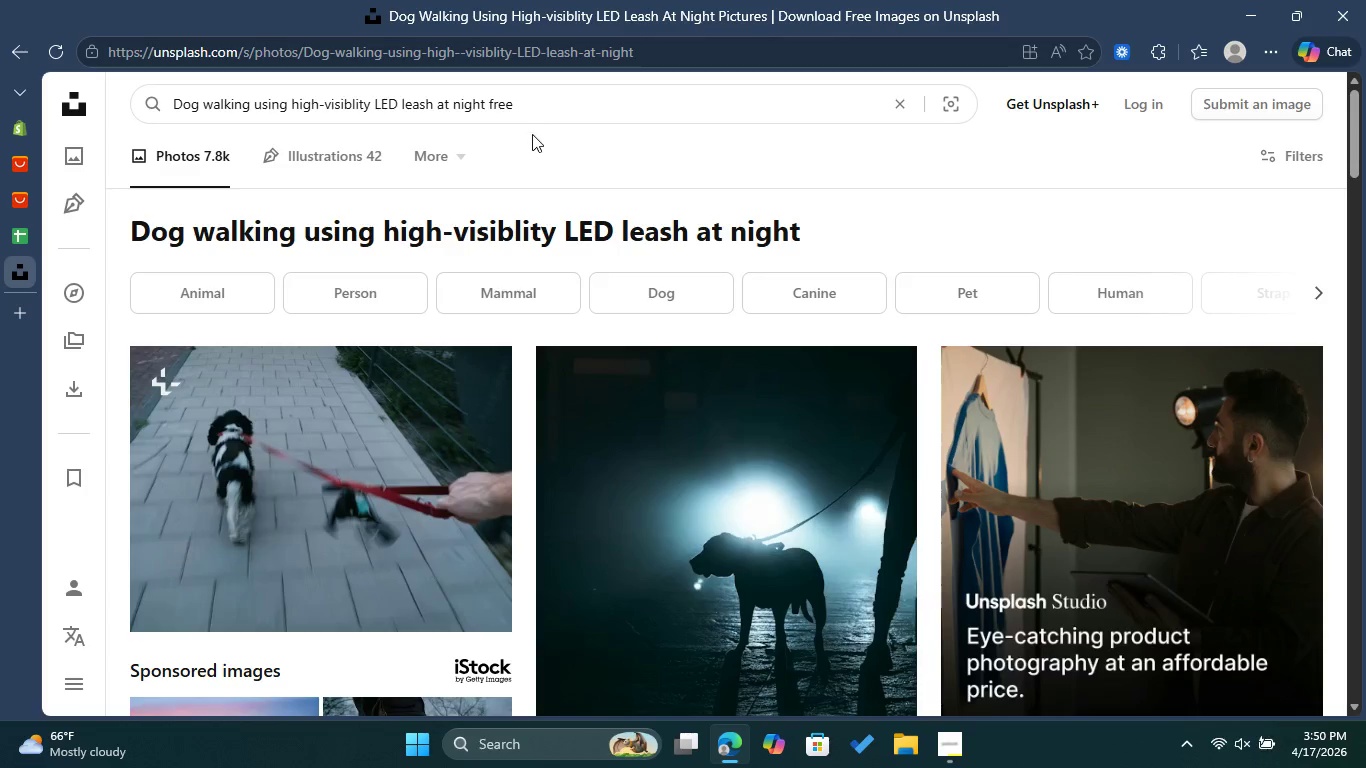 
key(Enter)
 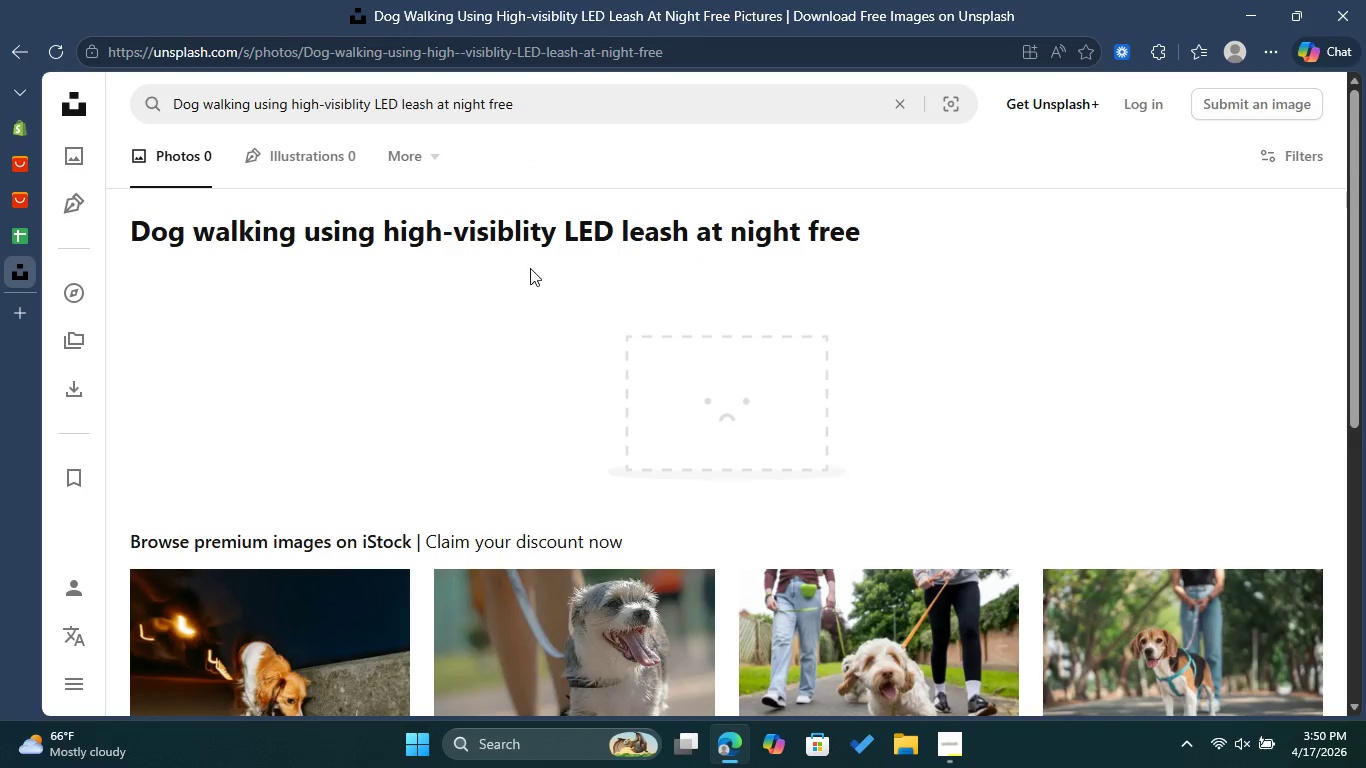 
scroll: coordinate [281, 463], scroll_direction: down, amount: 4.0
 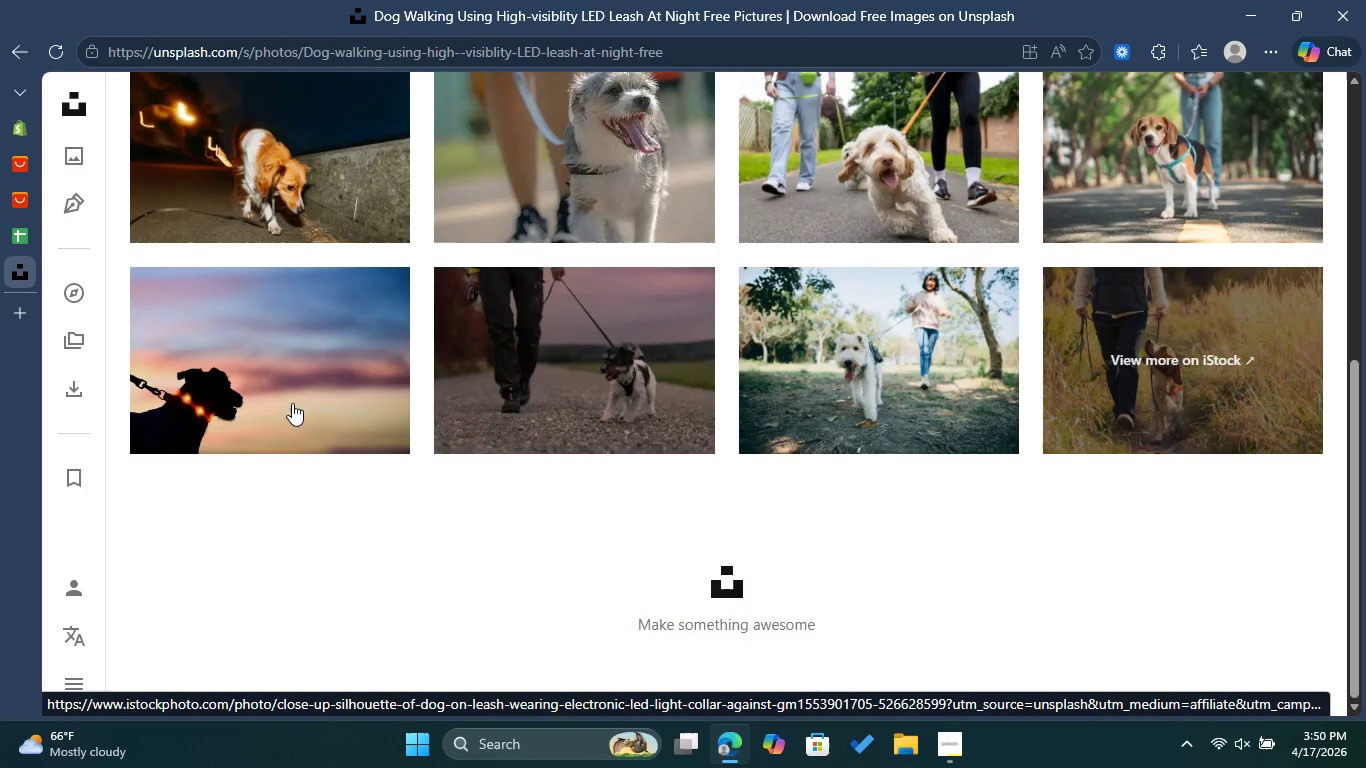 
right_click([297, 385])
 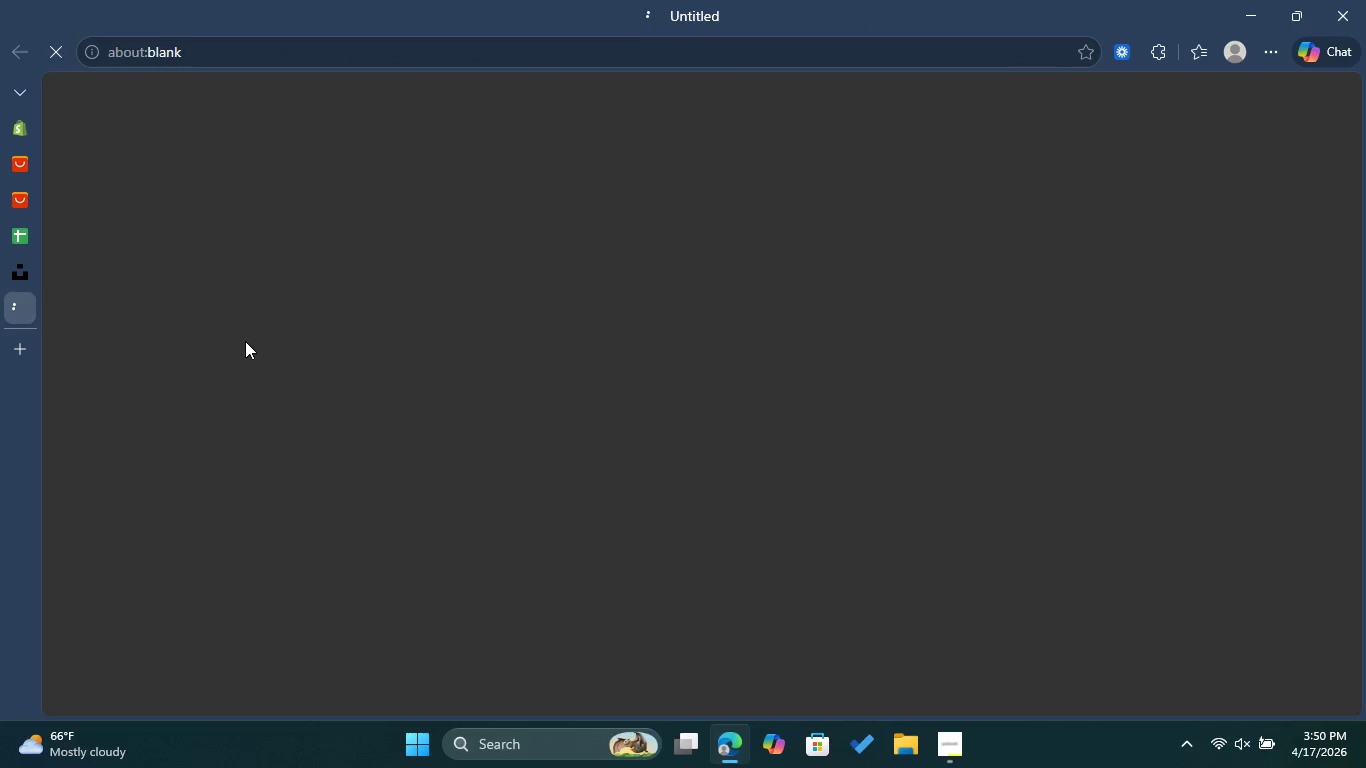 
mouse_move([483, 325])
 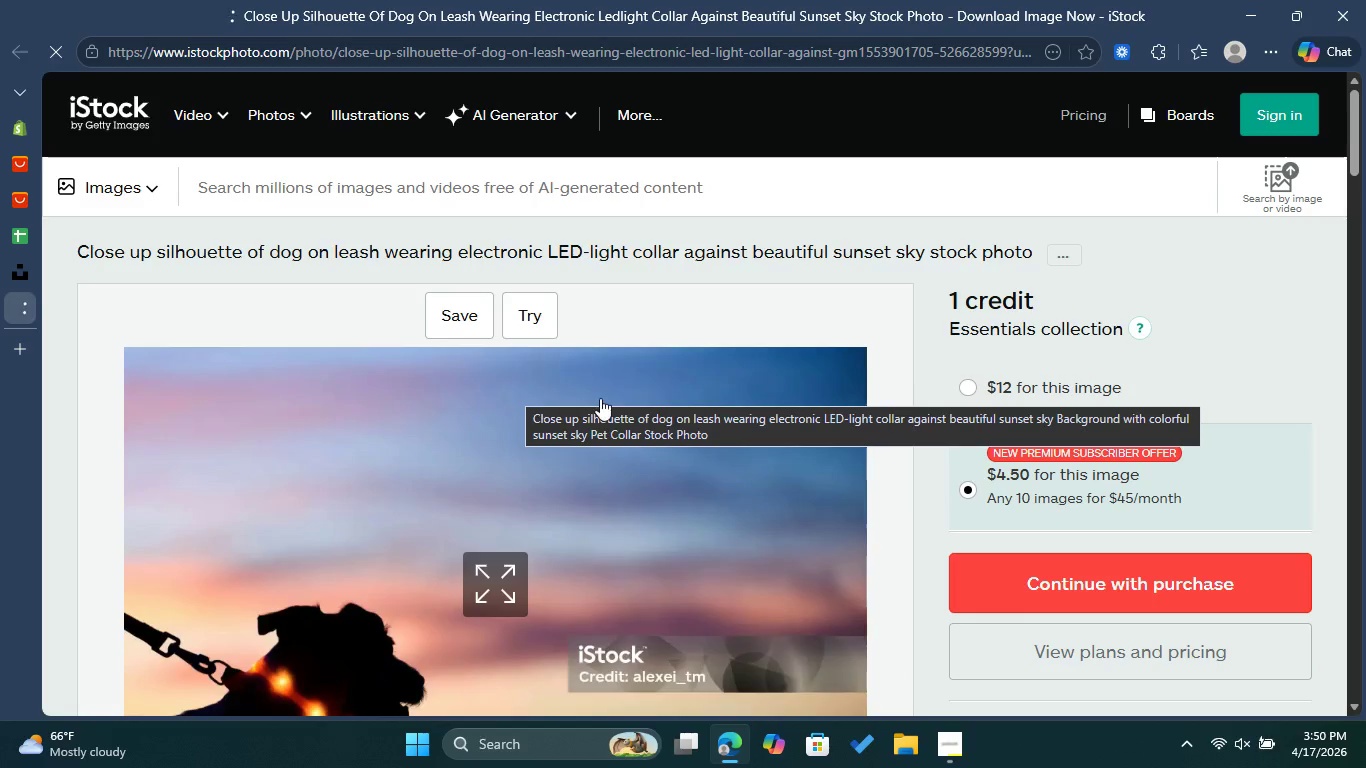 
scroll: coordinate [616, 402], scroll_direction: down, amount: 1.0
 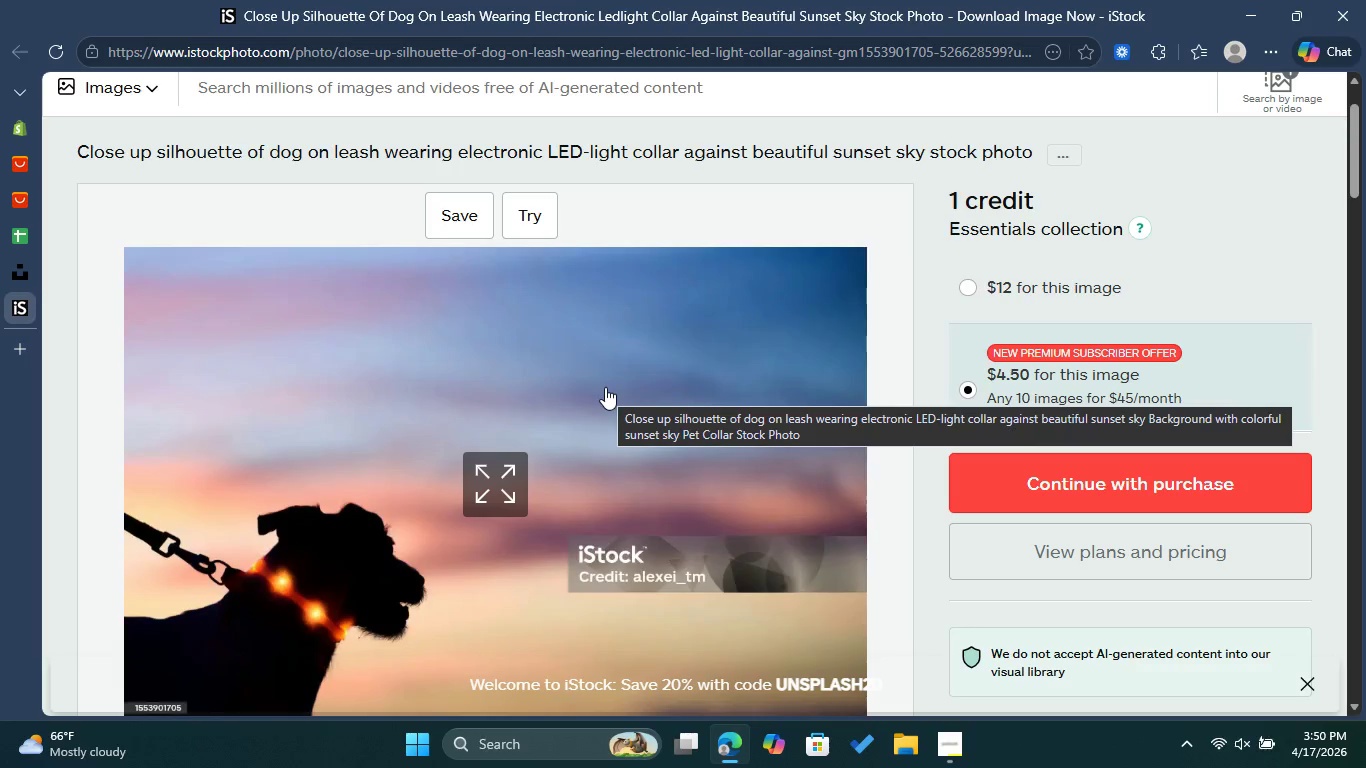 
scroll: coordinate [598, 383], scroll_direction: up, amount: 1.0
 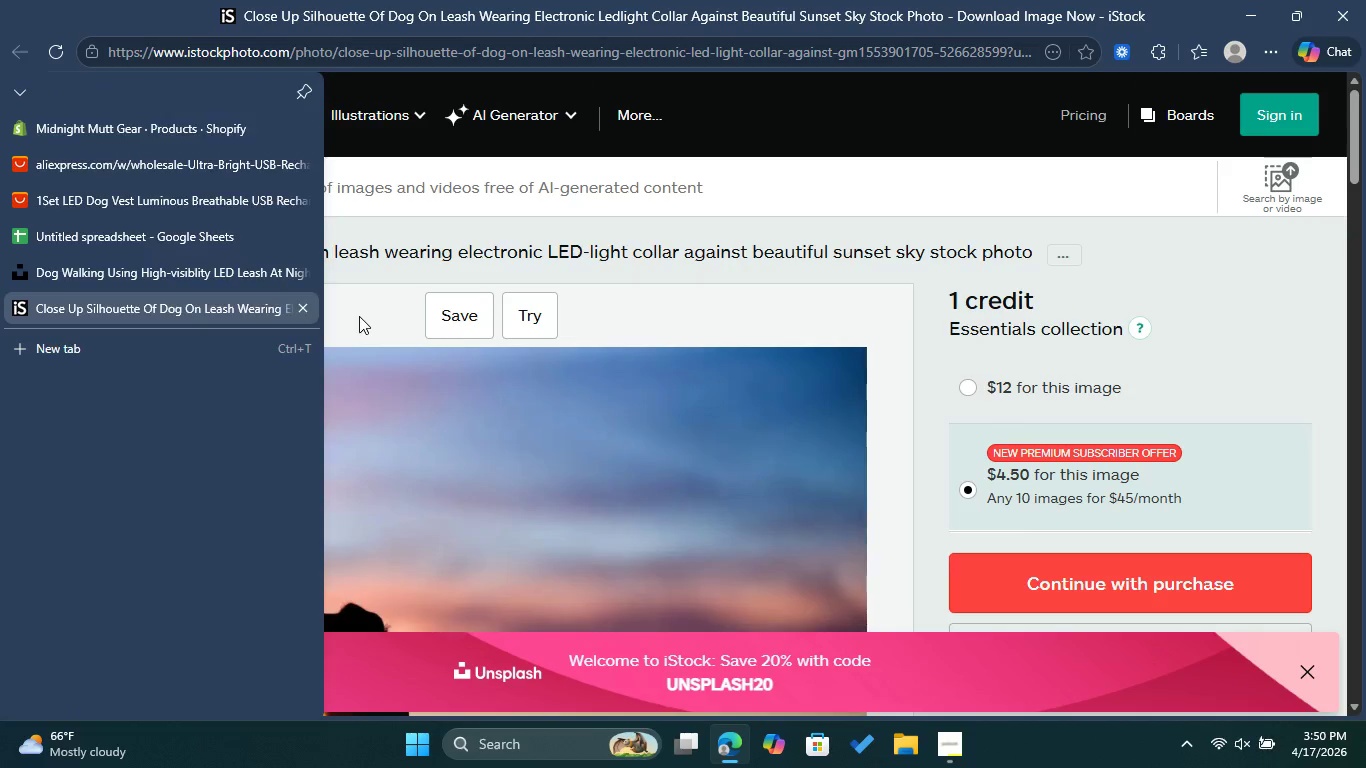 
scroll: coordinate [590, 365], scroll_direction: down, amount: 5.0
 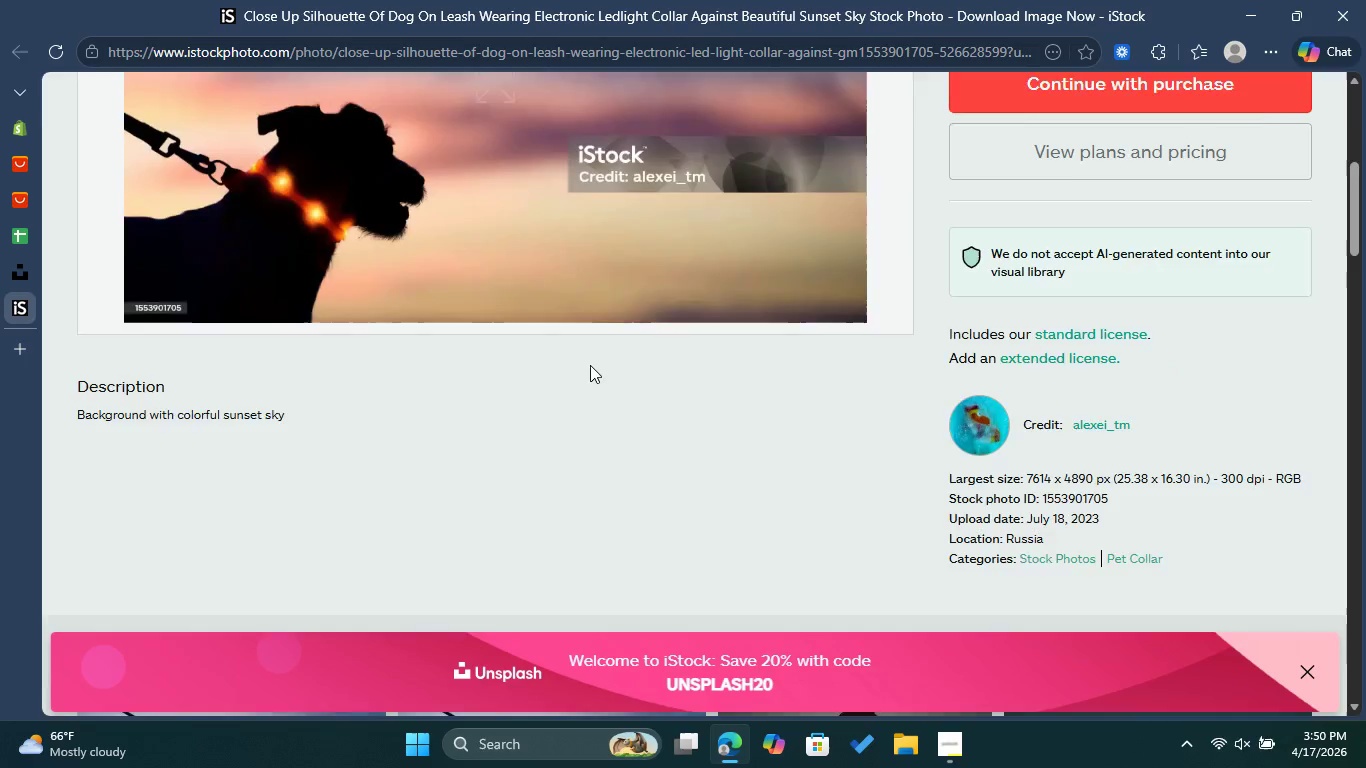 
scroll: coordinate [590, 365], scroll_direction: up, amount: 4.0
 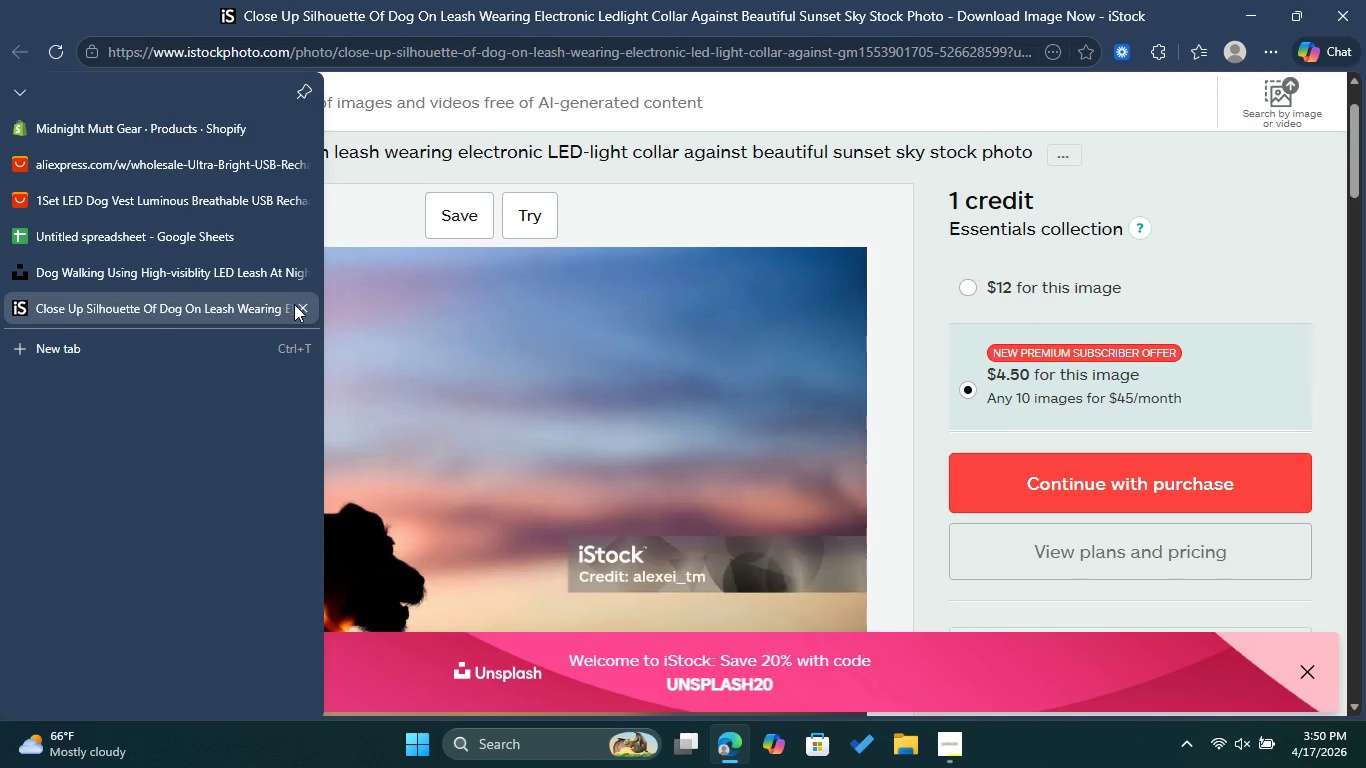 
left_click([304, 306])
 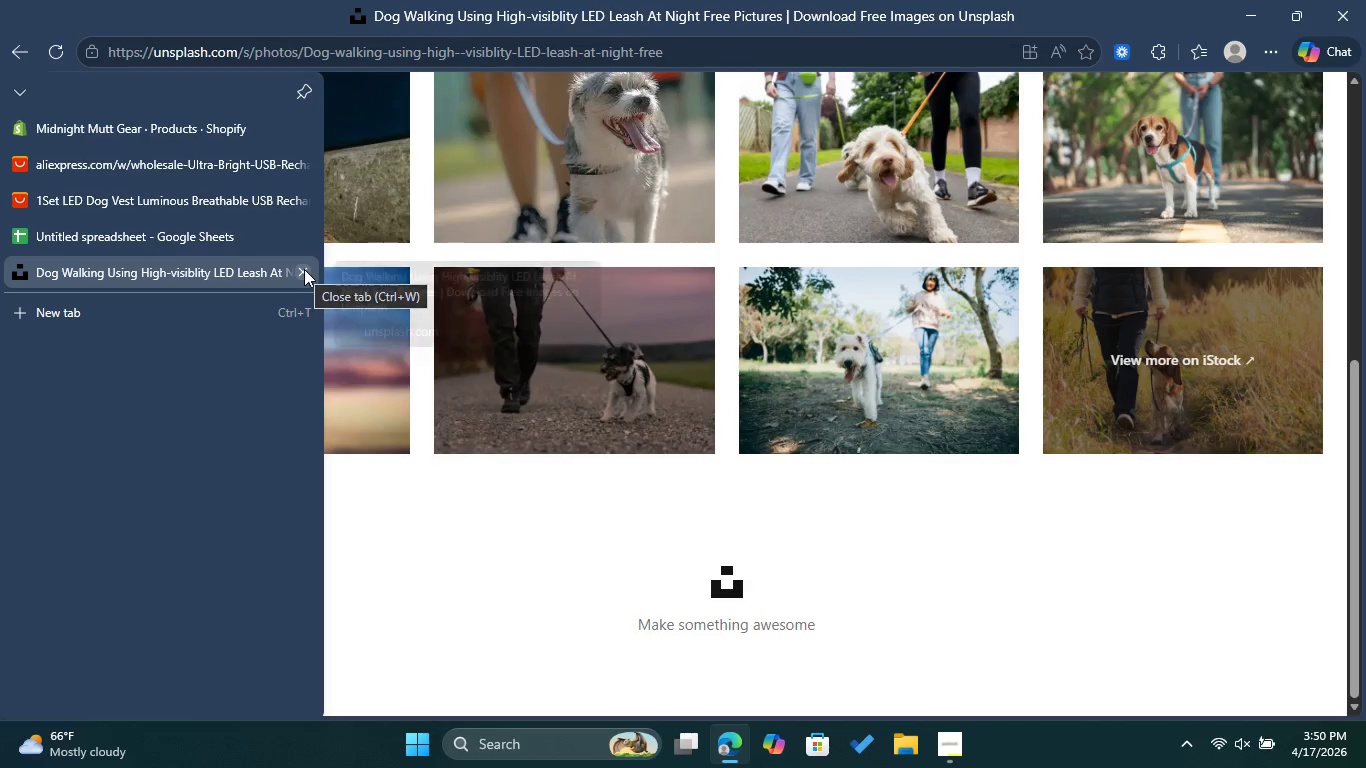 
left_click([304, 269])
 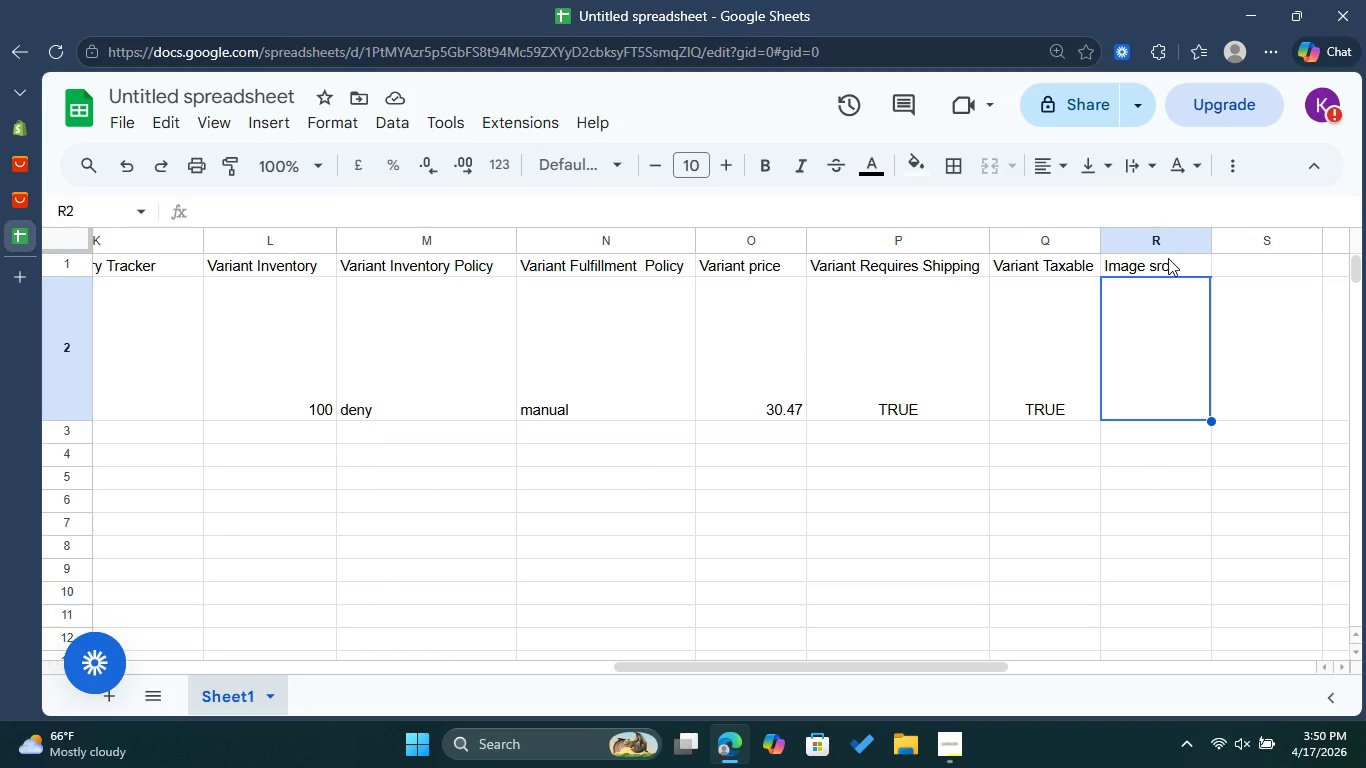 
wait(6.77)
 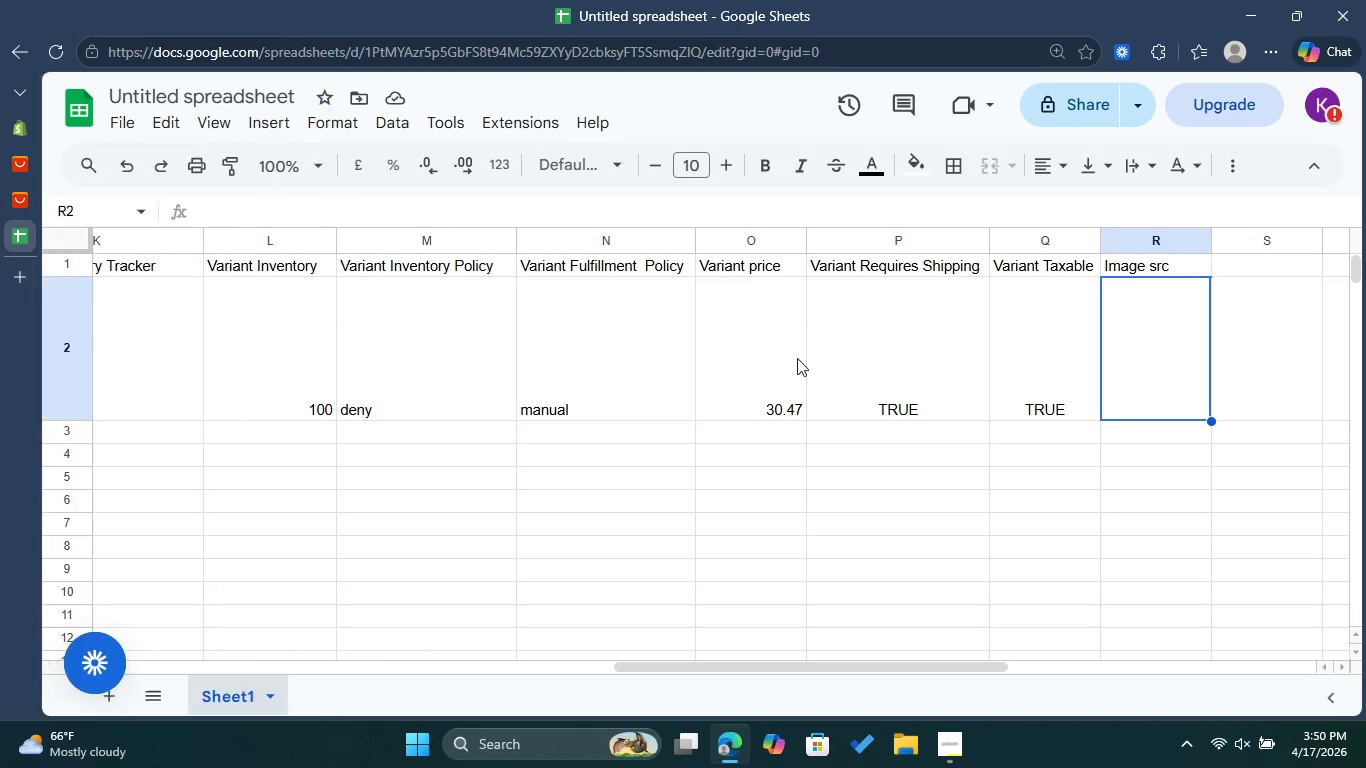 
left_click([1165, 264])
 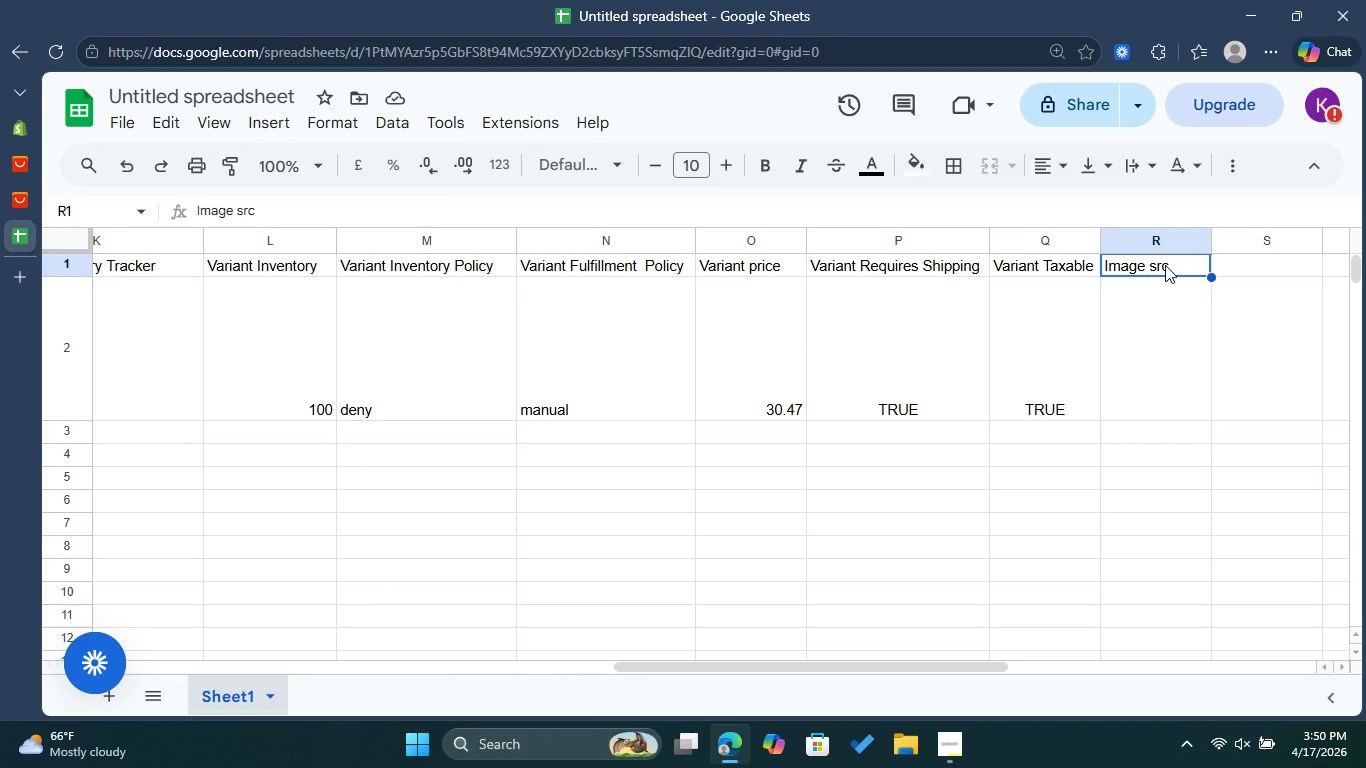 
wait(8.53)
 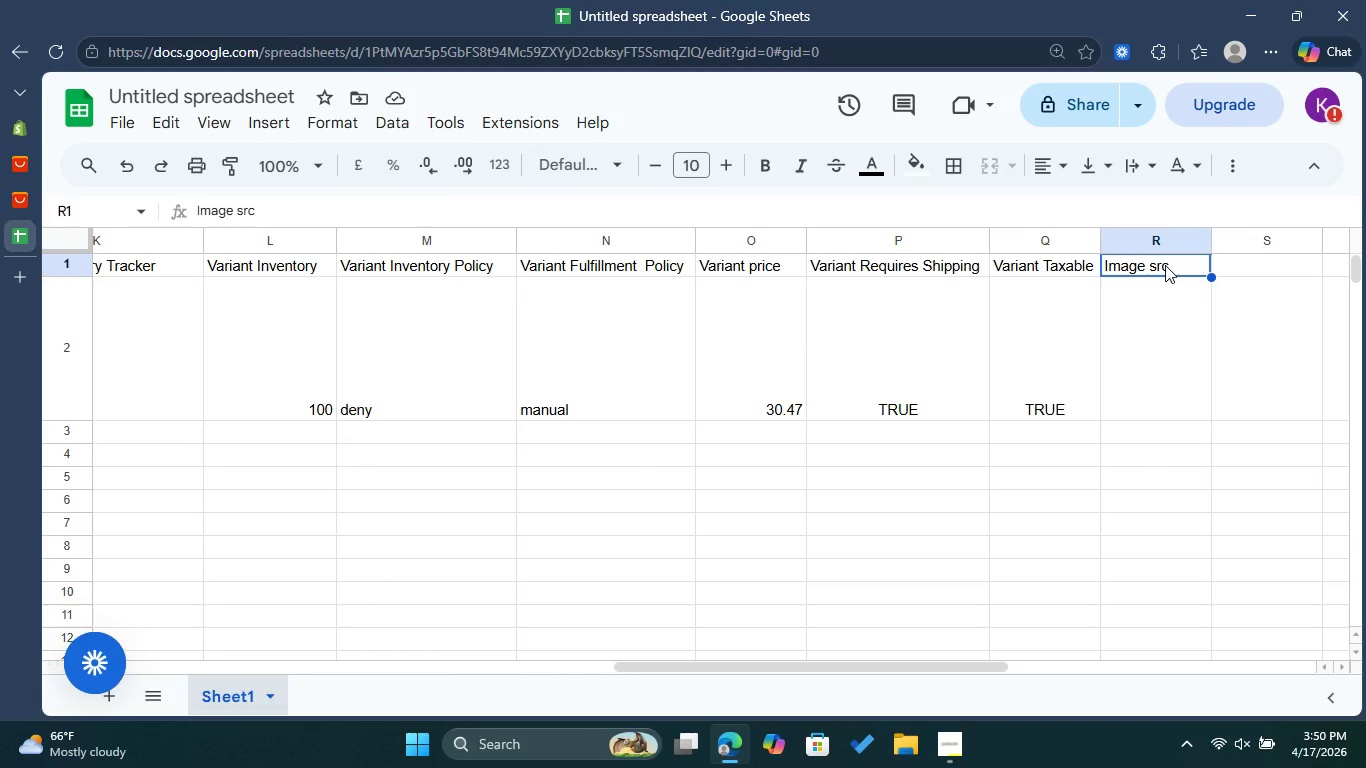 
double_click([1175, 261])
 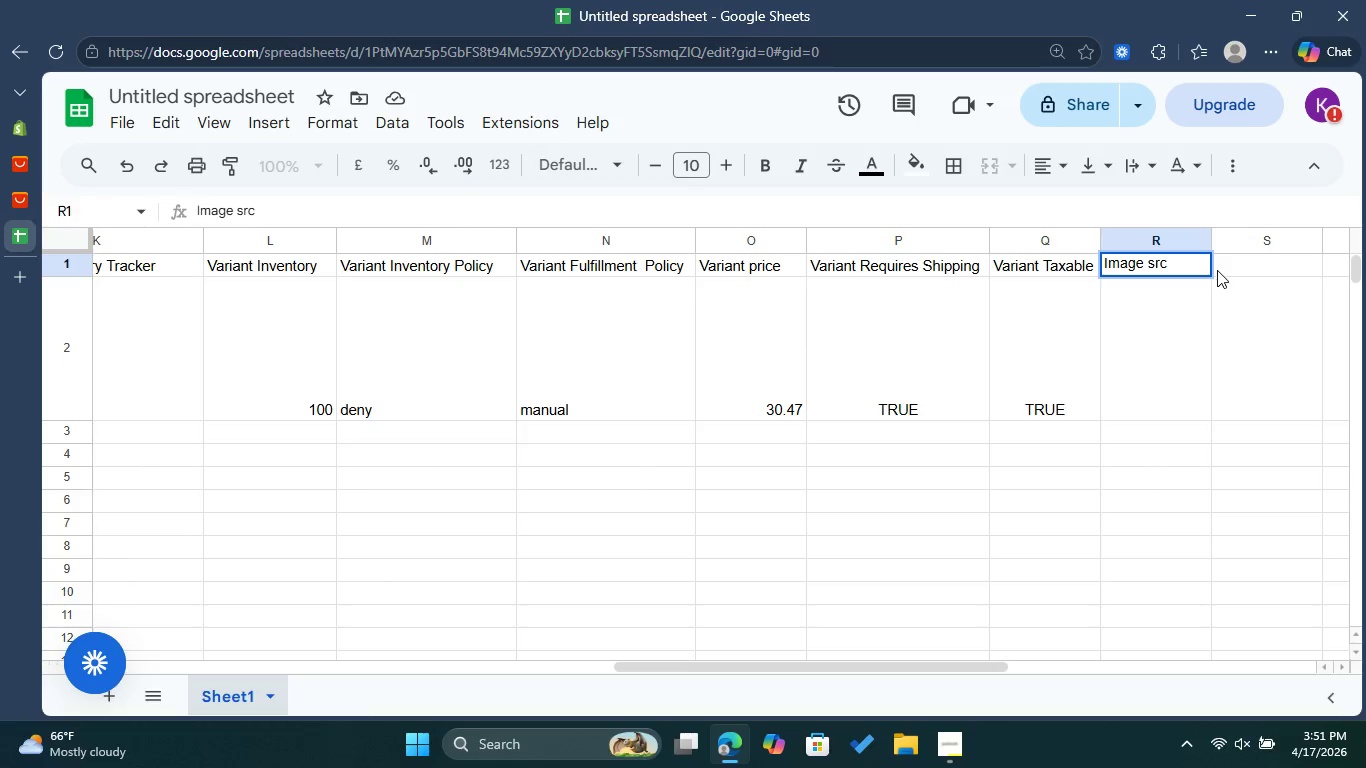 
left_click([1255, 323])
 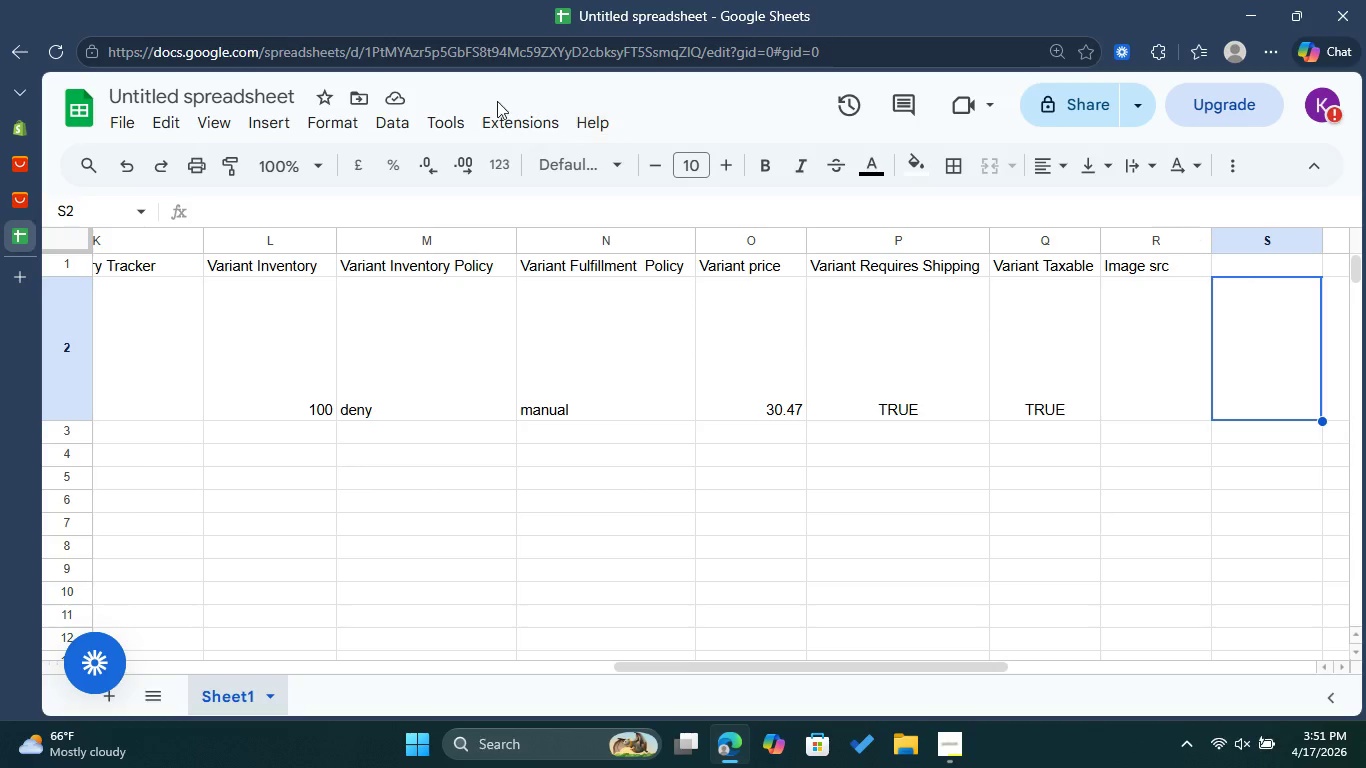 
left_click([283, 120])
 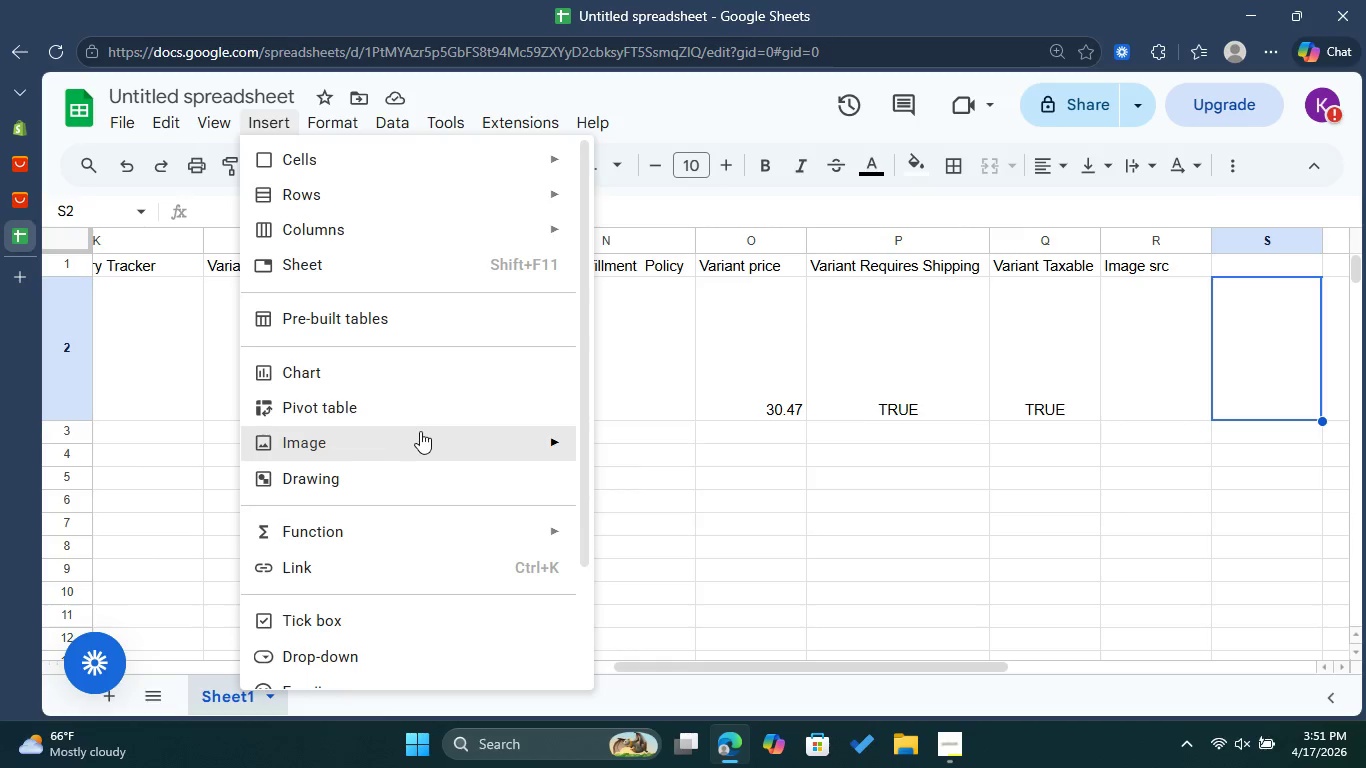 
left_click([421, 431])
 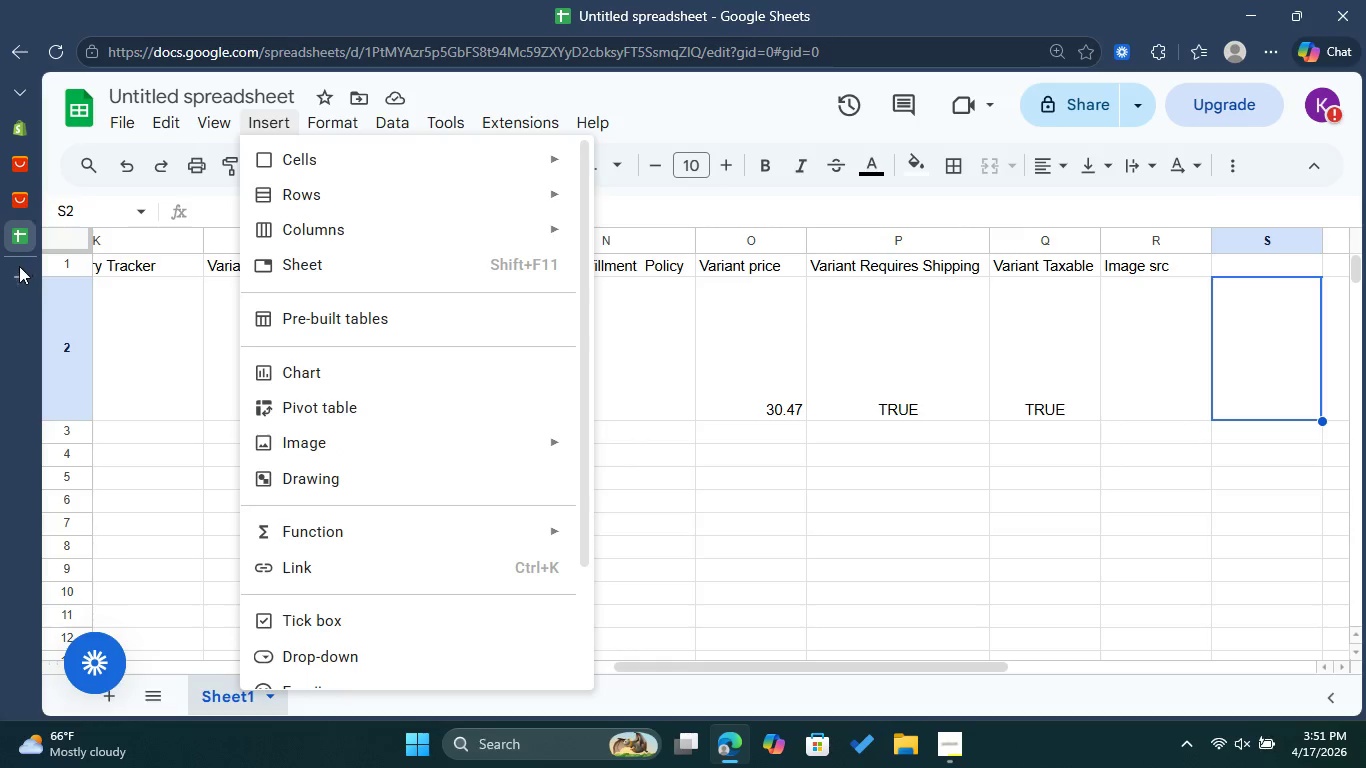 
left_click([13, 269])
 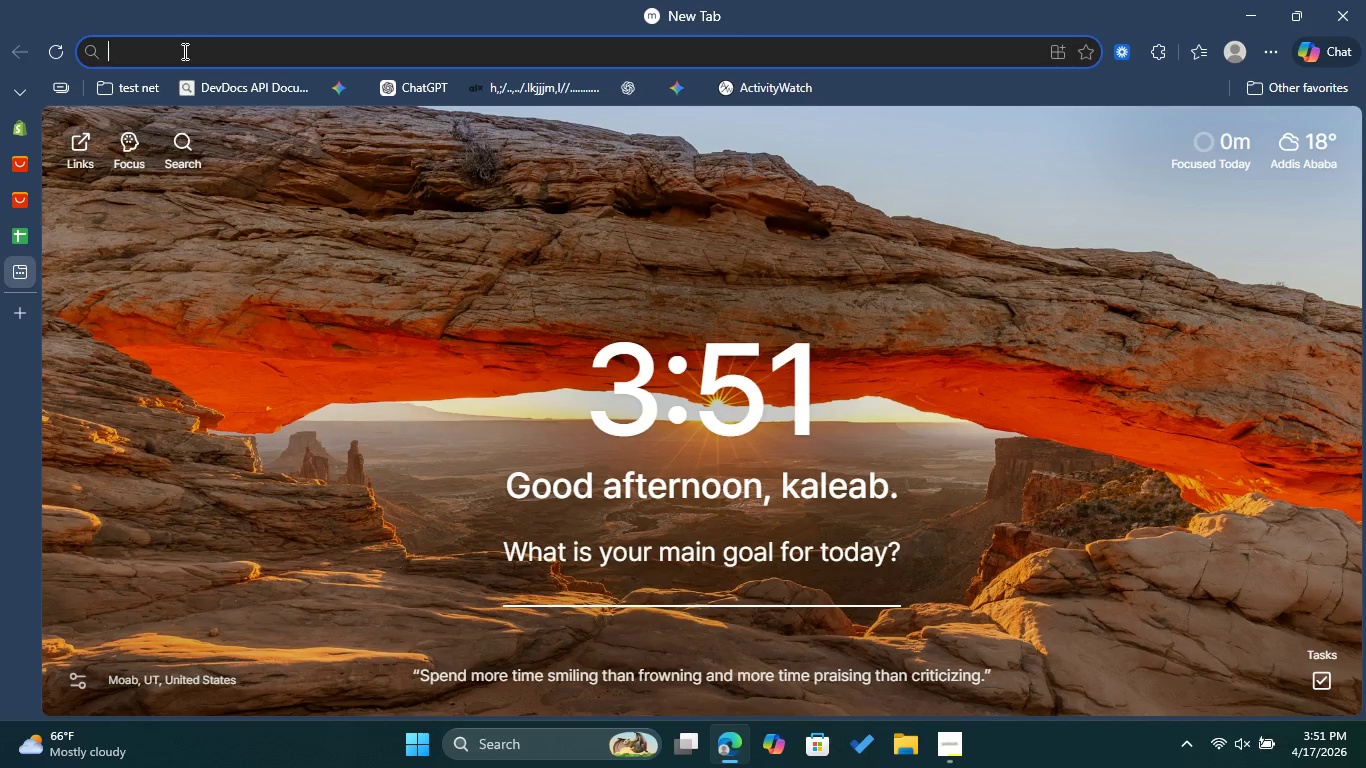 
type(free)
 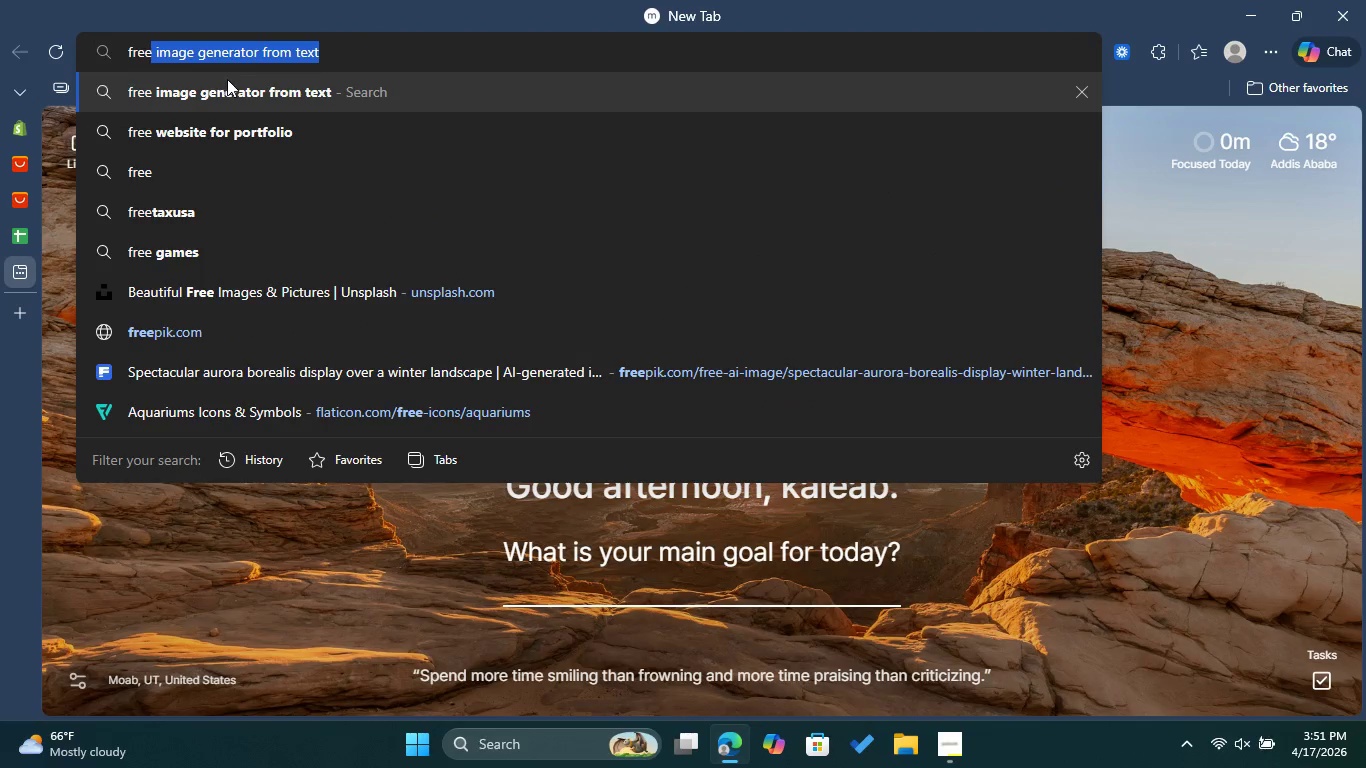 
left_click([246, 95])
 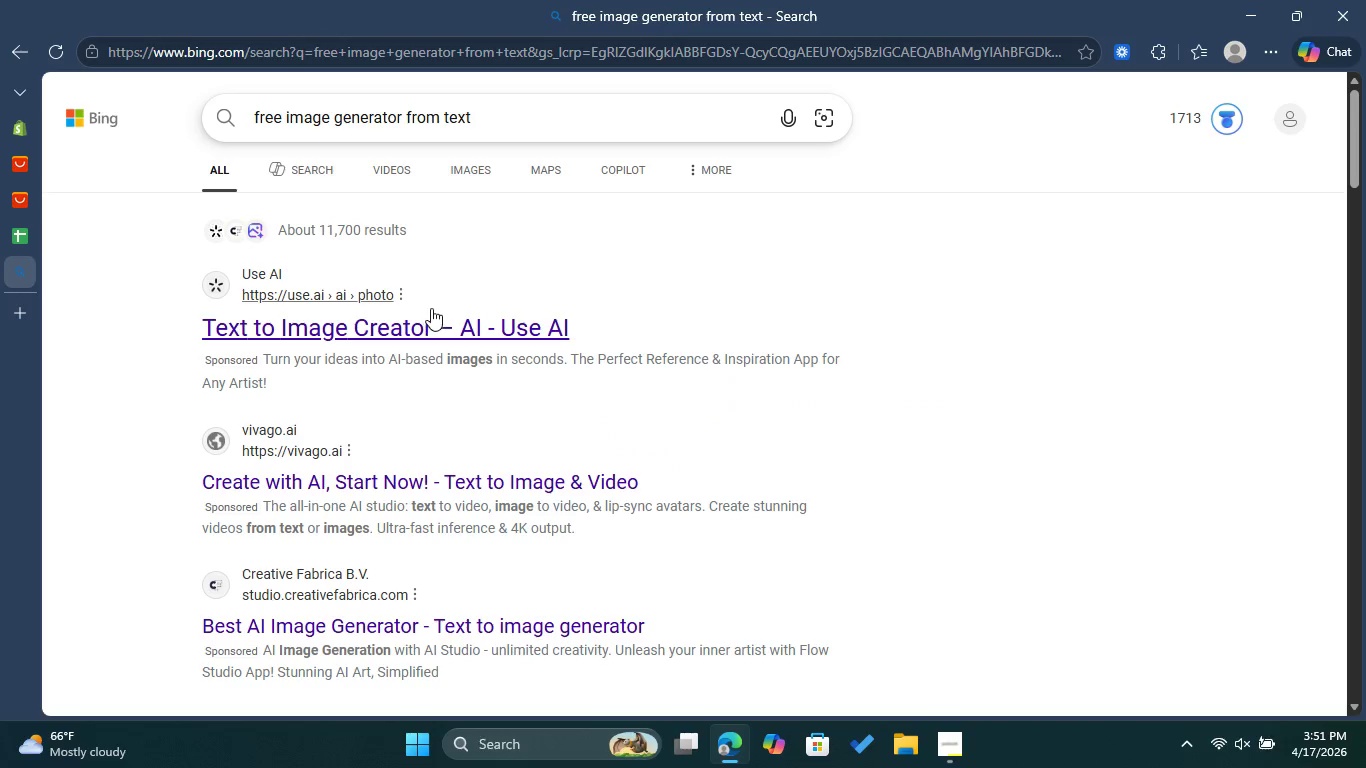 
scroll: coordinate [547, 275], scroll_direction: down, amount: 5.0
 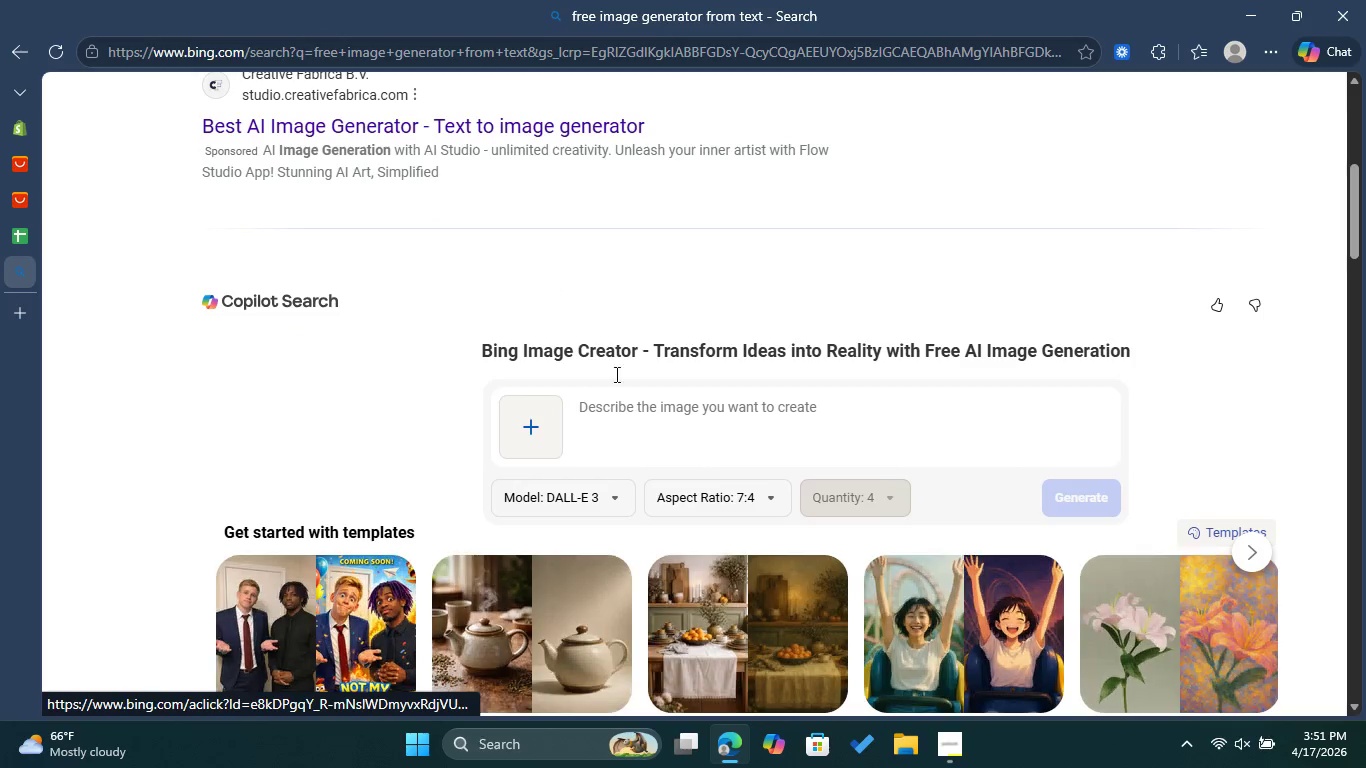 
left_click([628, 398])
 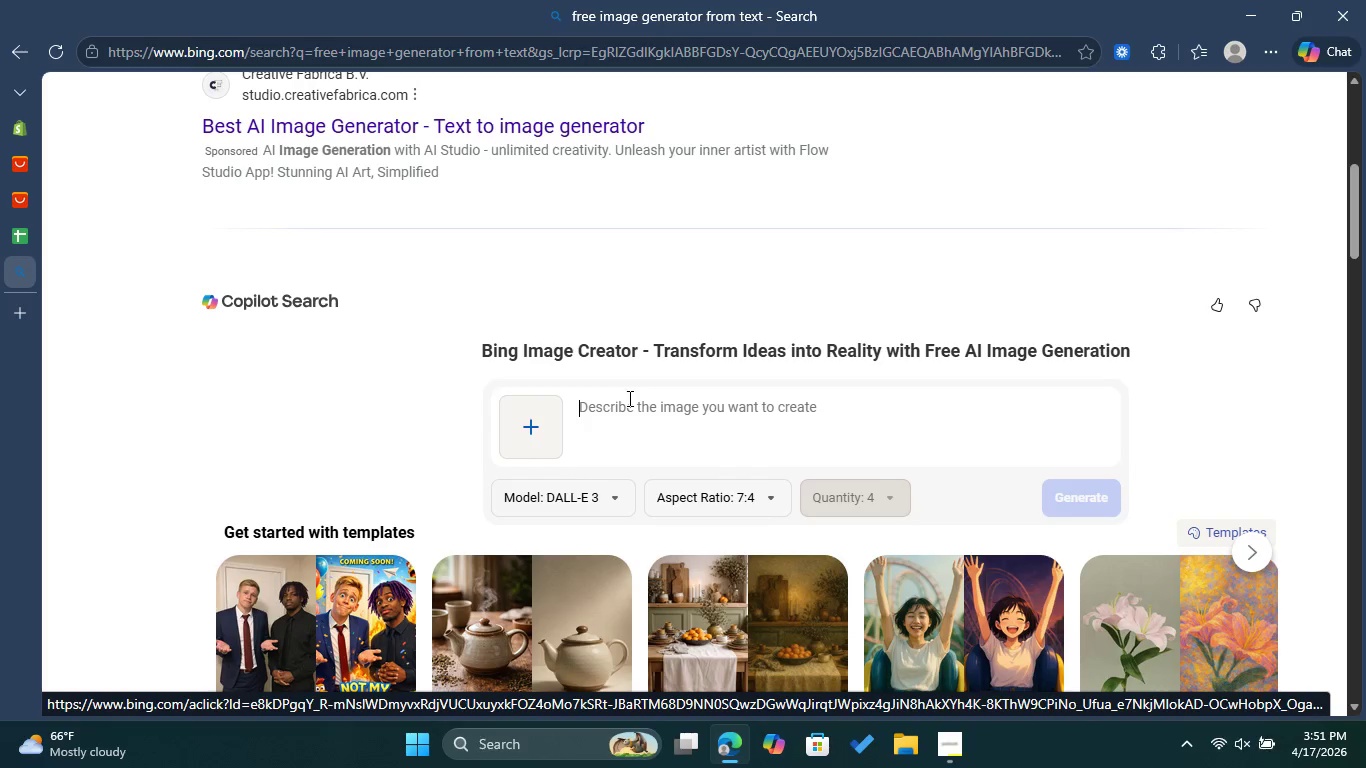 
type(d)
key(Backspace)
type(Dog walker using high )
key(Backspace)
type(-visiv)
key(Backspace)
type(blity Led)
 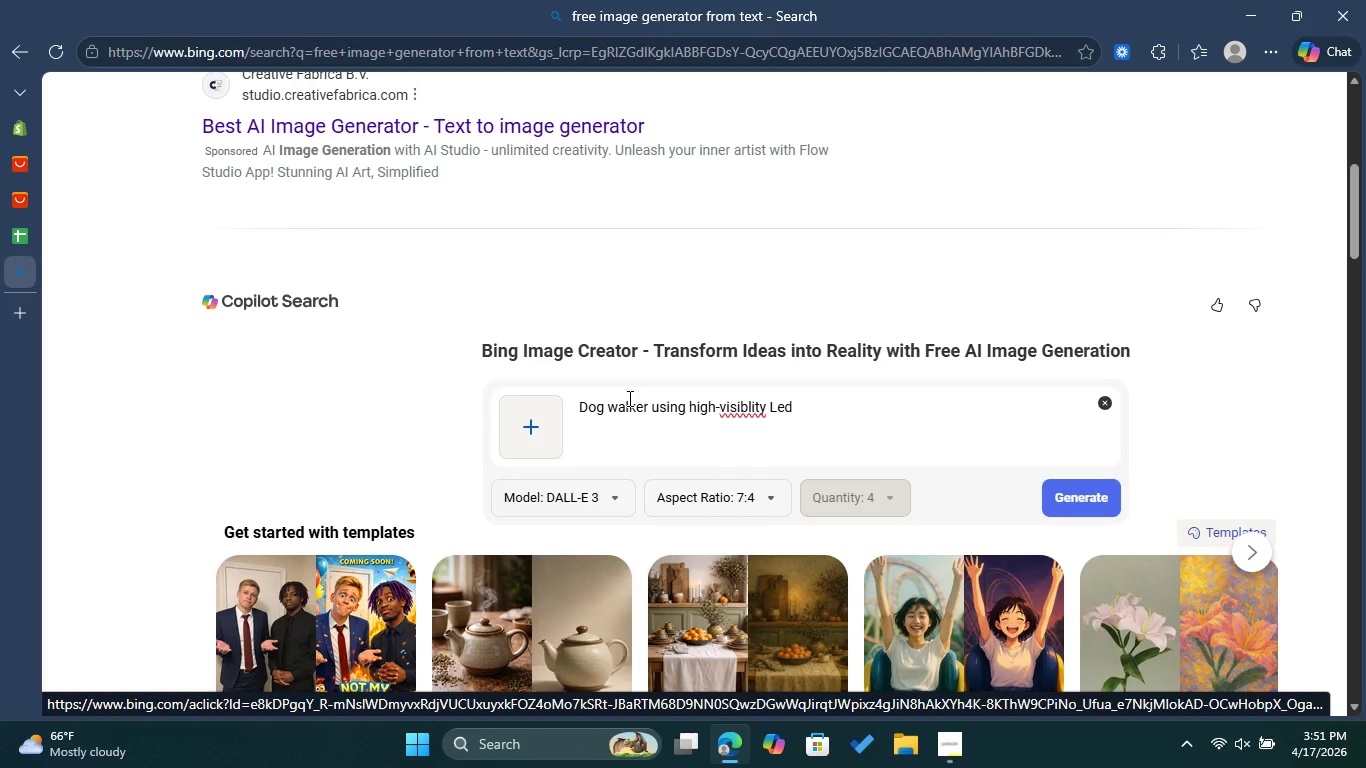 
left_click([739, 405])
 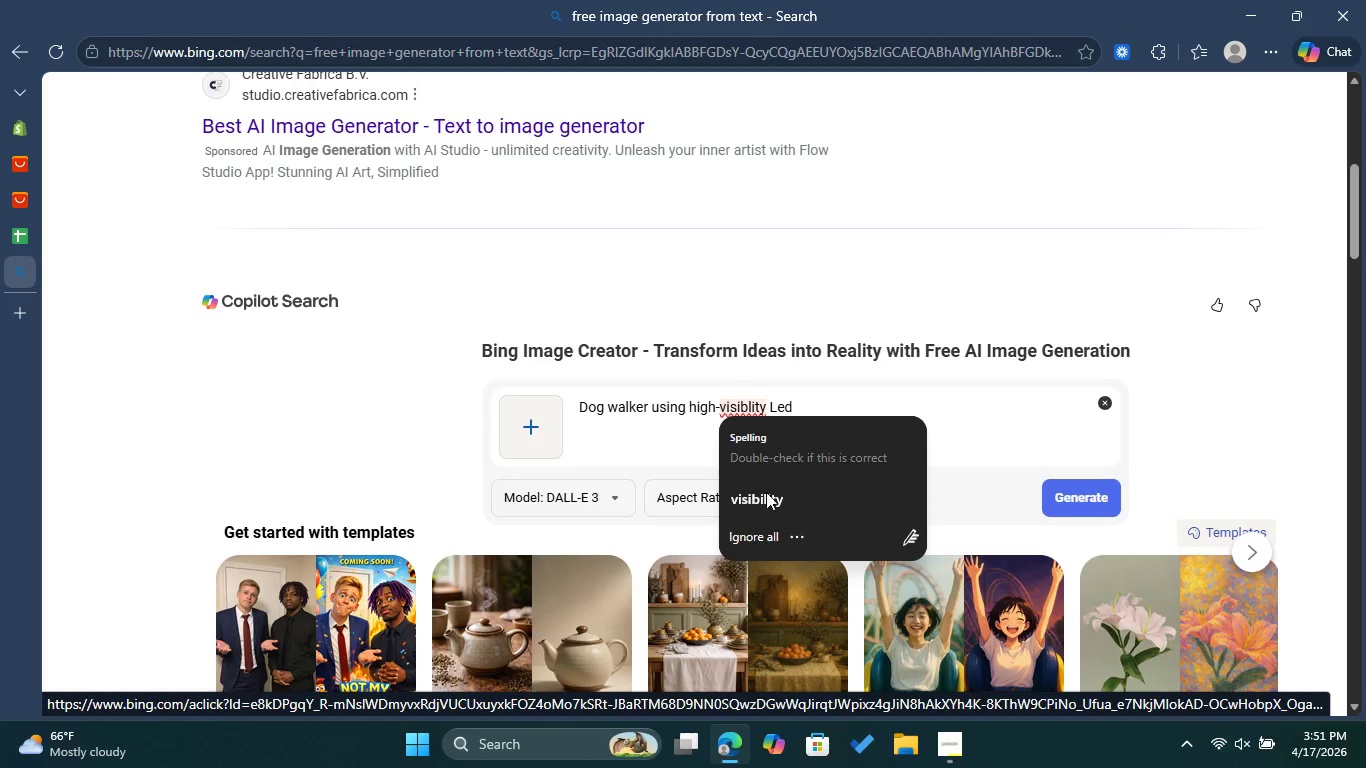 
left_click([771, 501])
 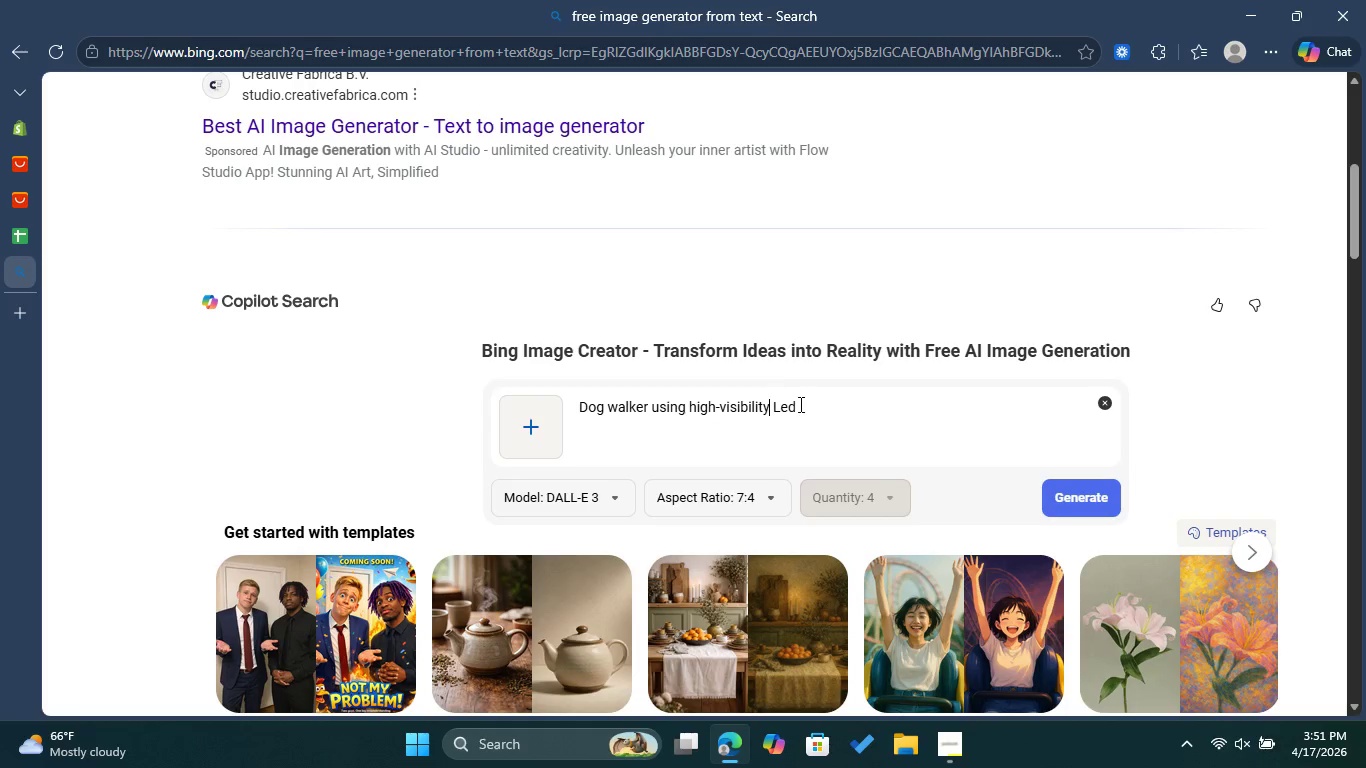 
left_click([799, 406])
 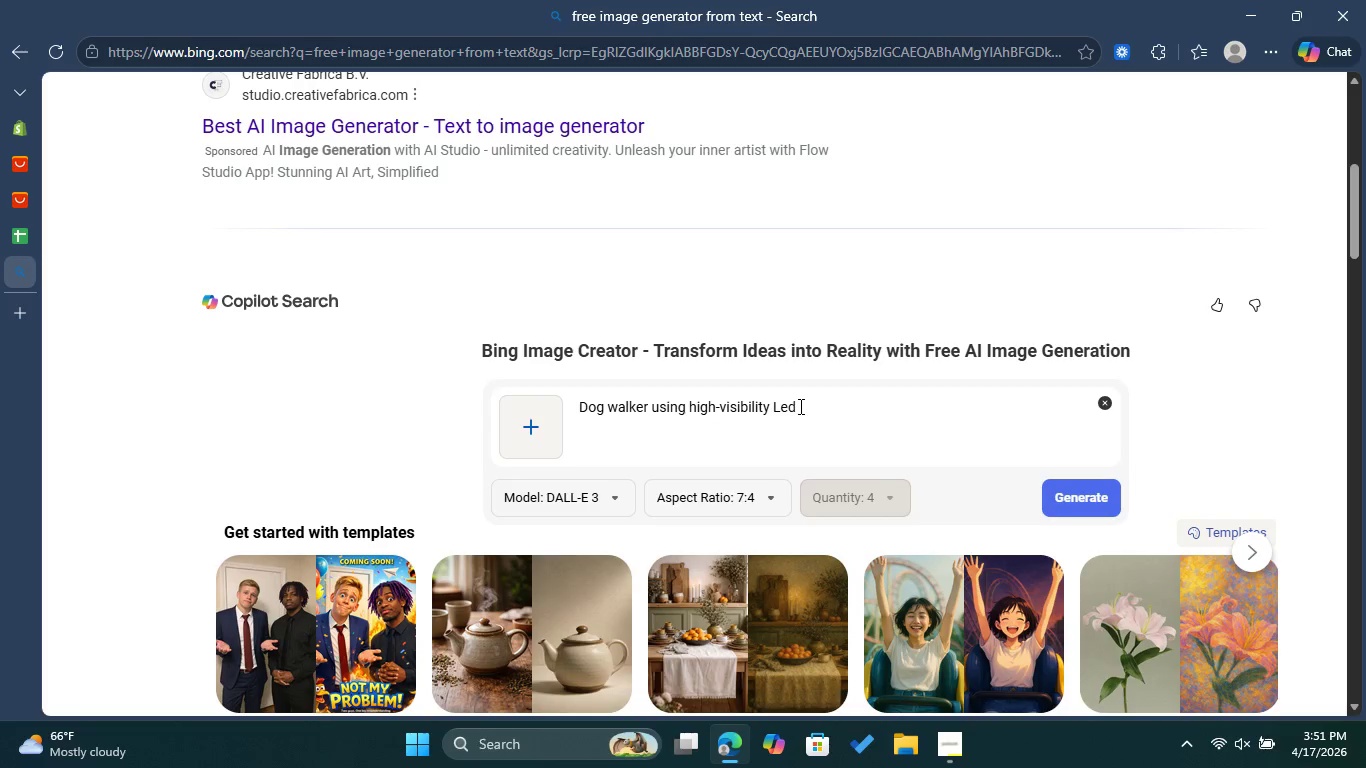 
key(Backspace)
key(Backspace)
type(ED leash at night )
 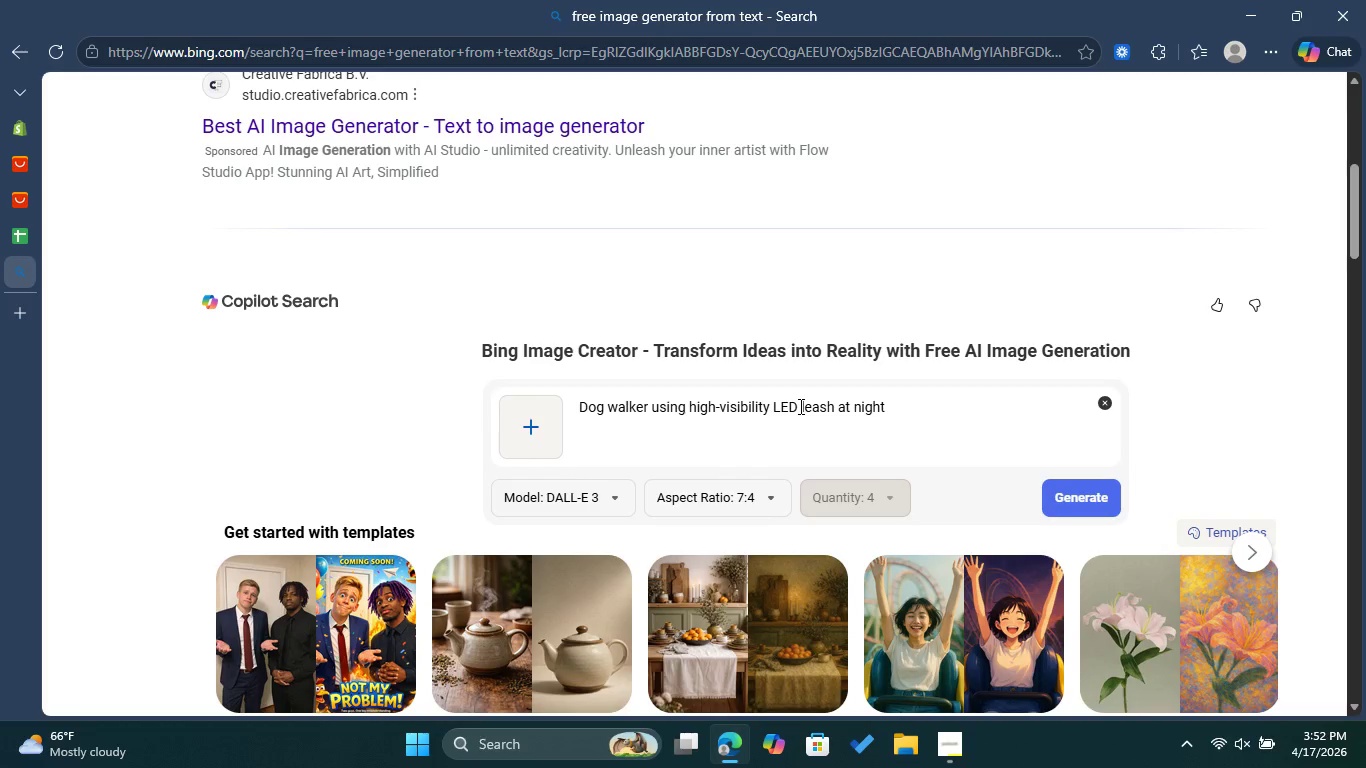 
left_click([965, 743])